 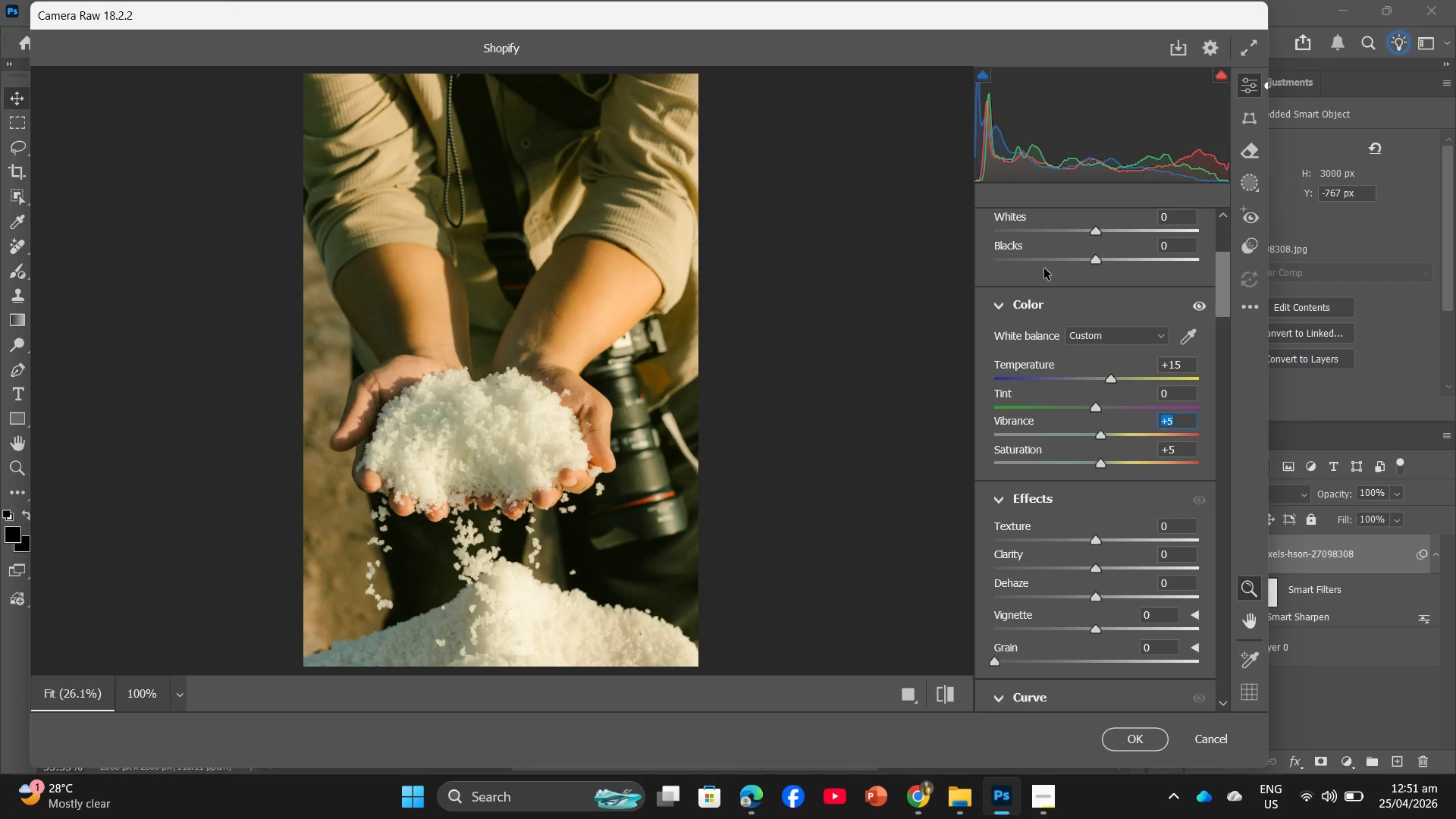 
left_click_drag(start_coordinate=[3, 11], to_coordinate=[1455, 818])
 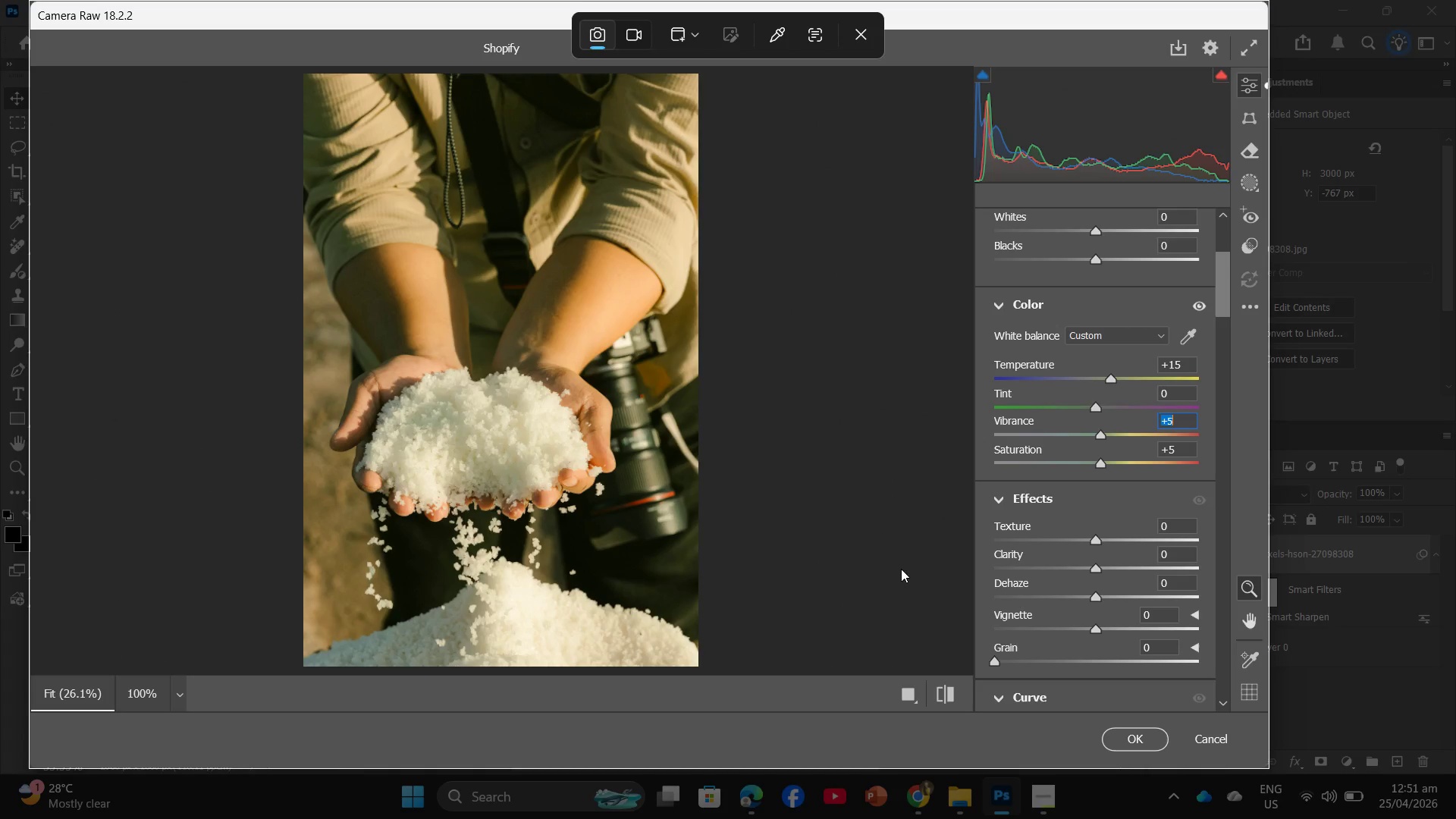 
left_click([890, 544])
 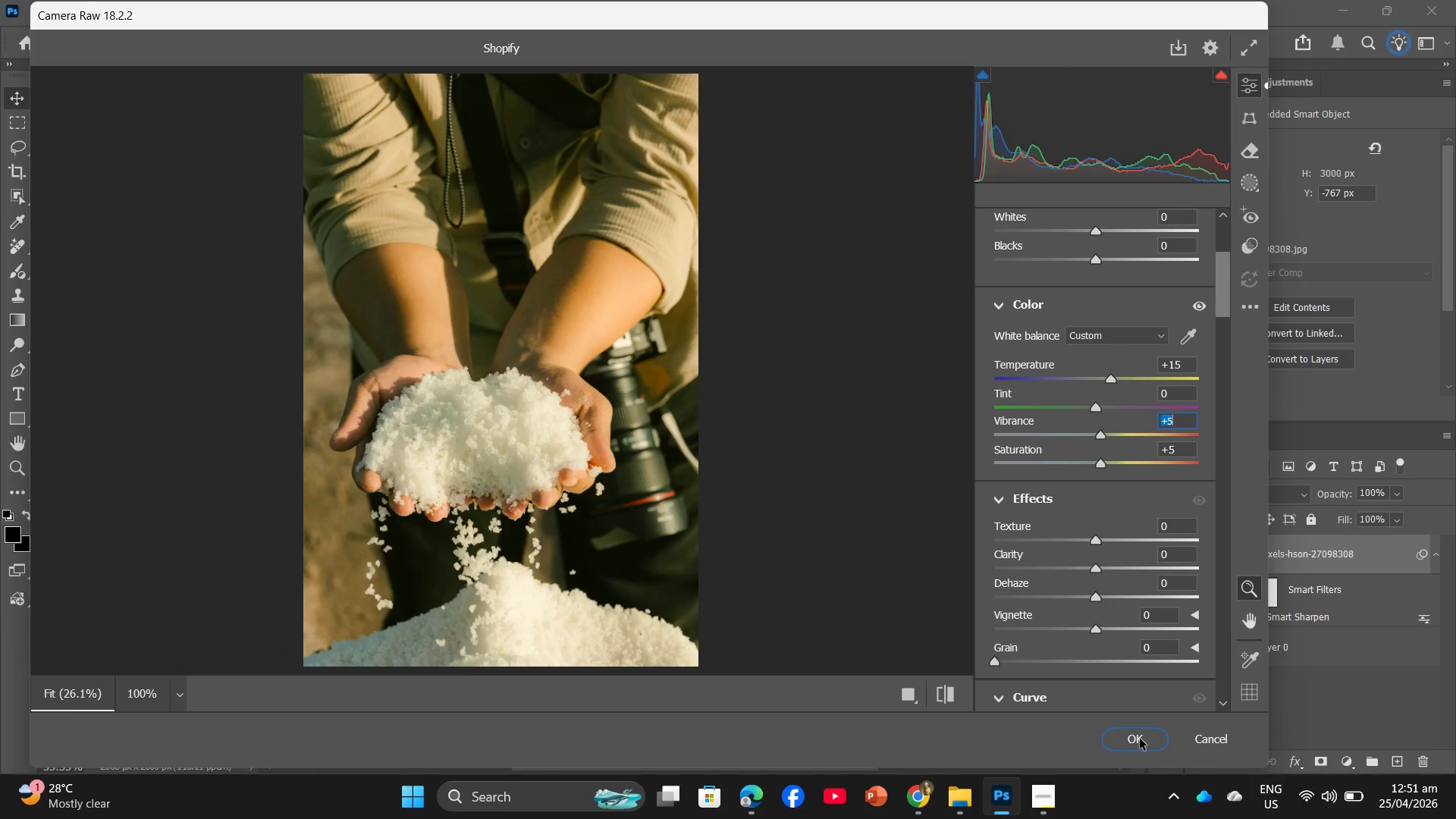 
left_click([1140, 739])
 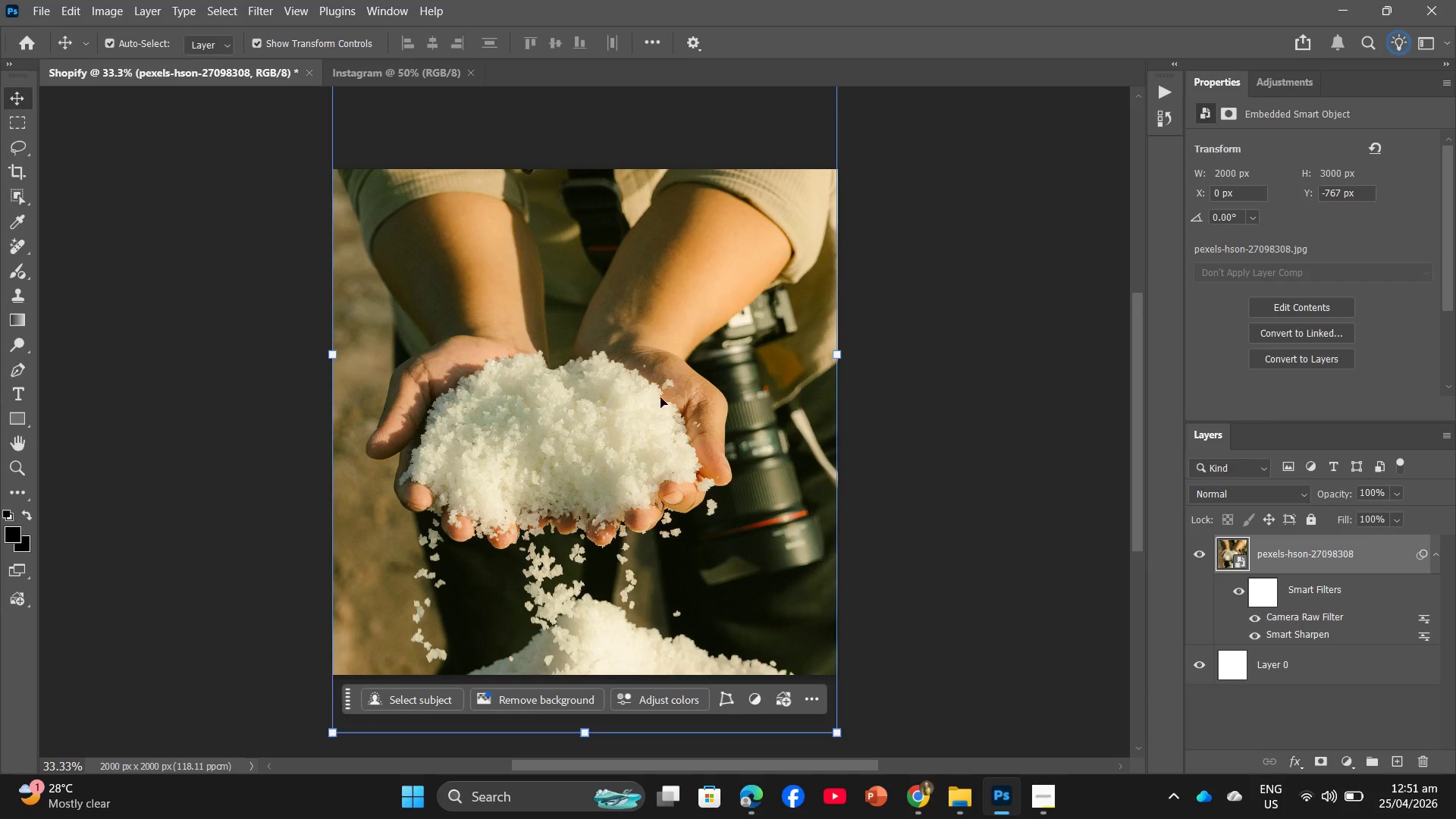 
wait(9.62)
 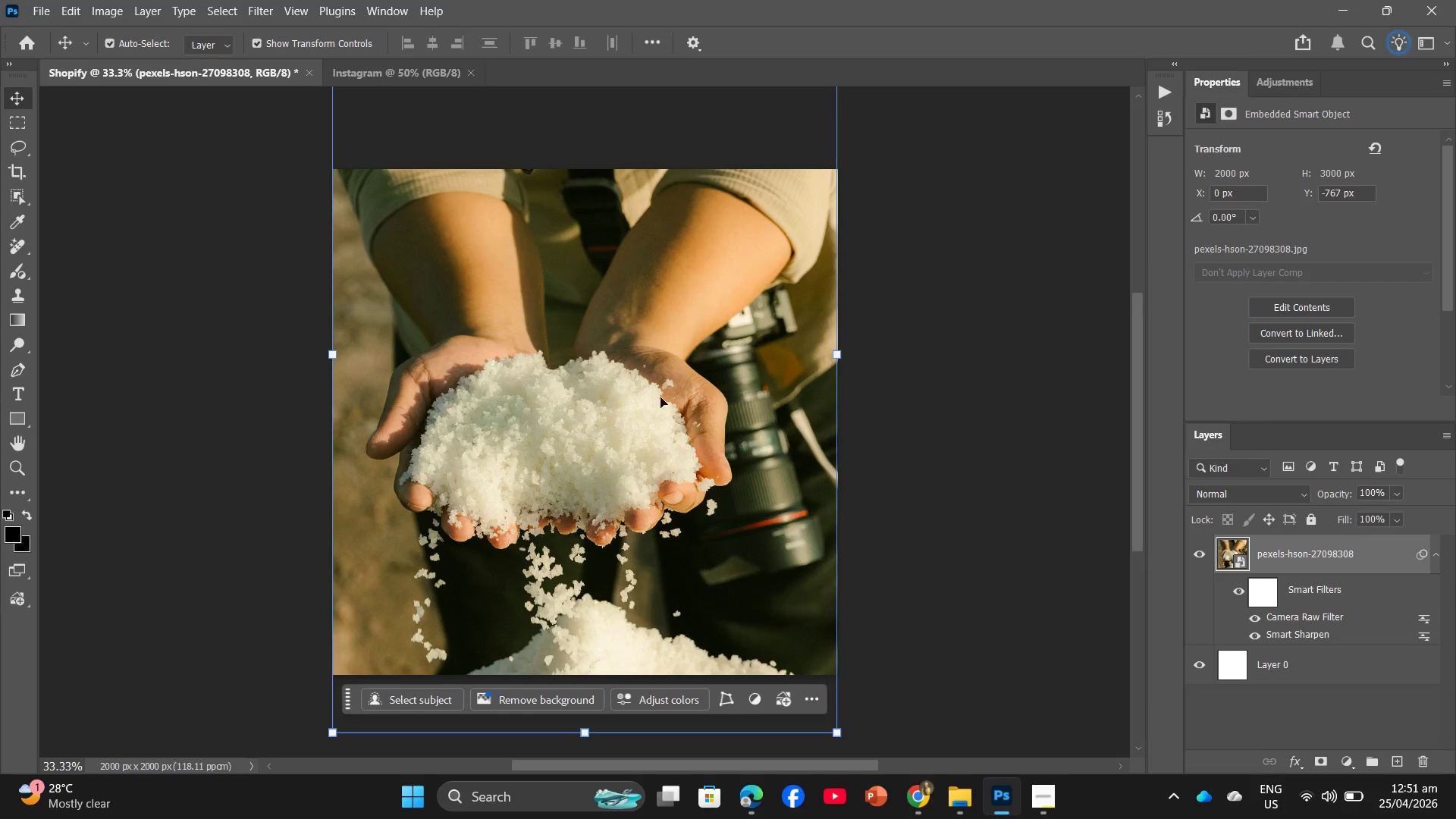 
left_click([49, 8])
 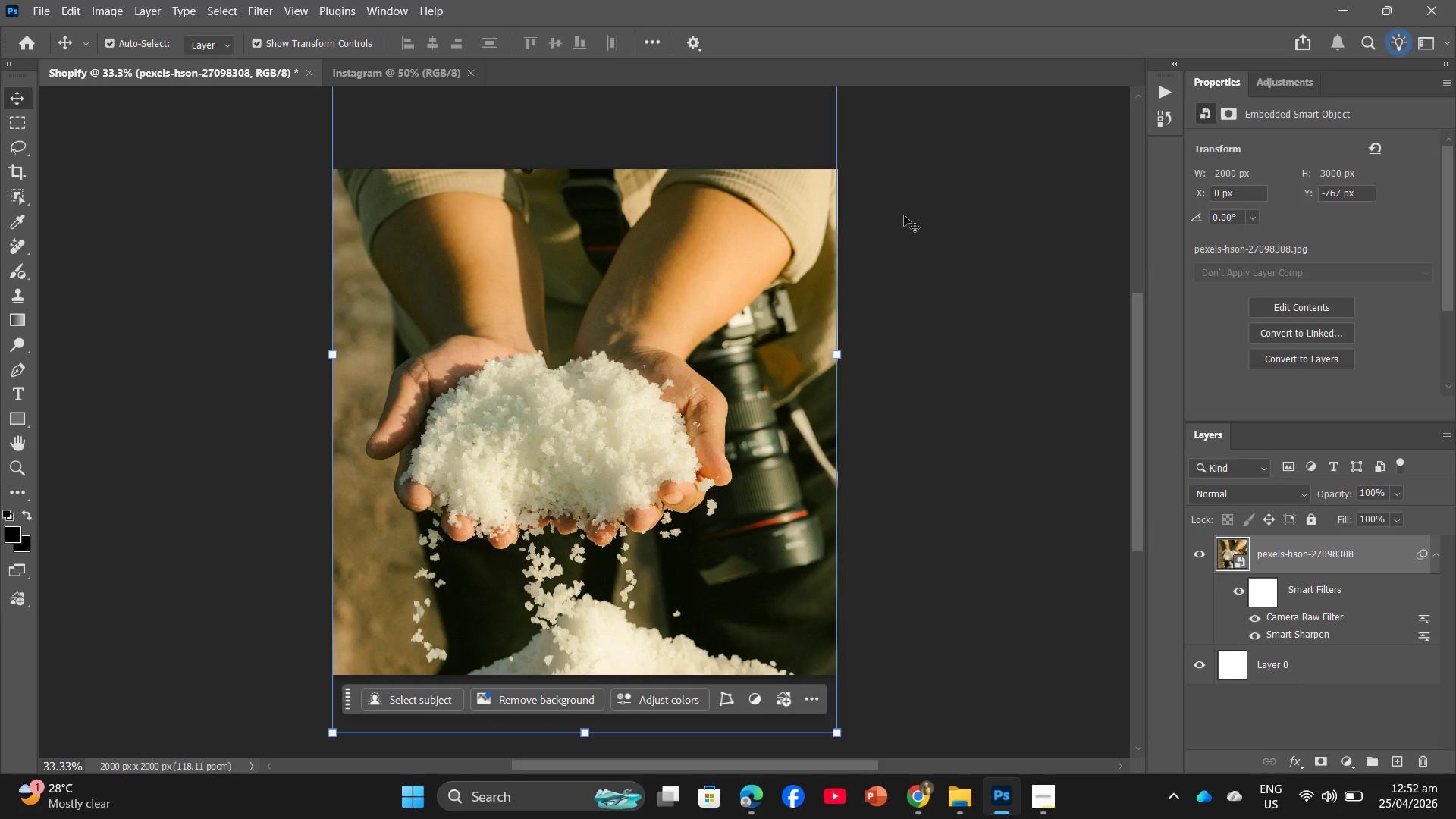 
left_click([413, 77])
 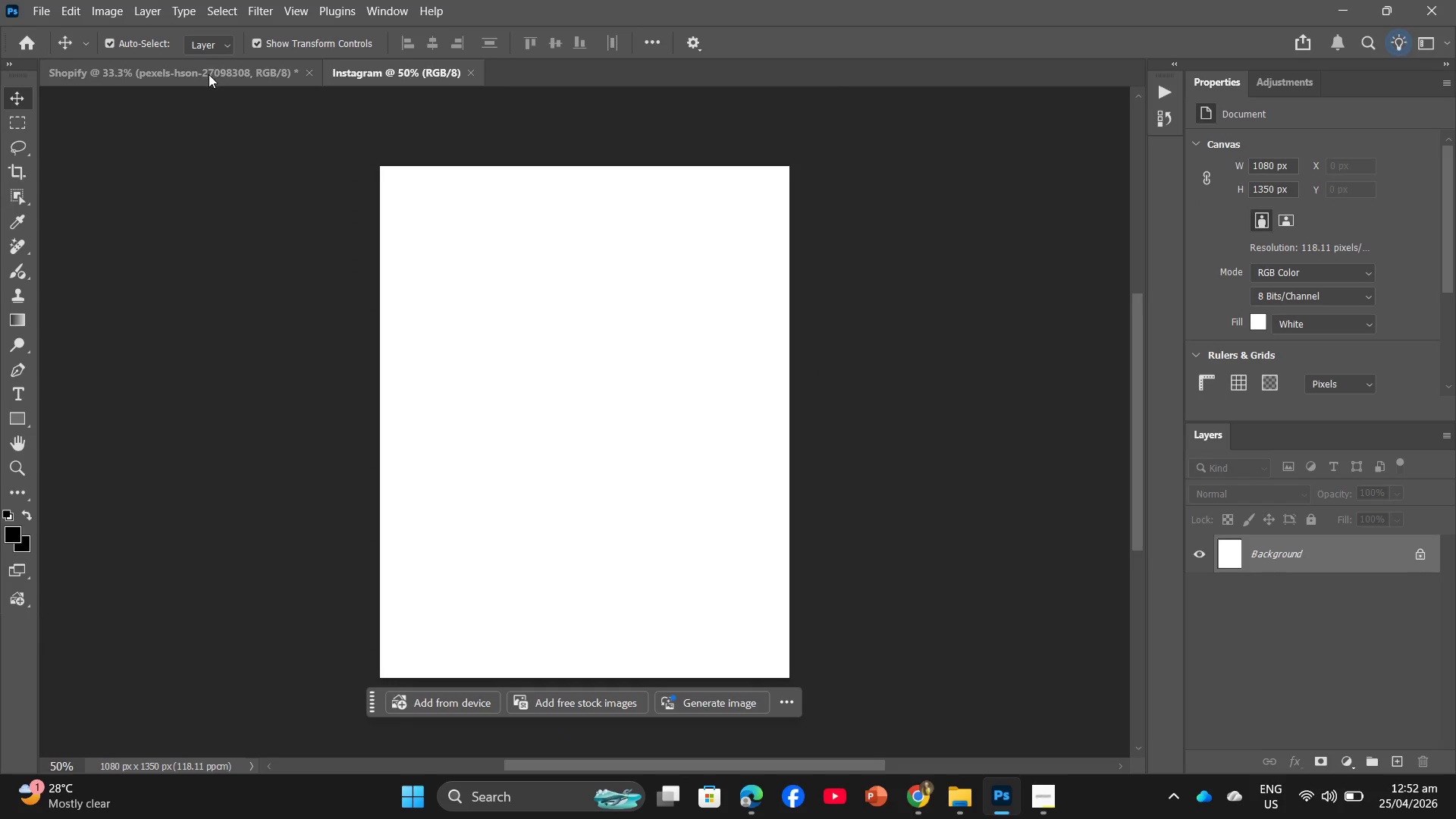 
left_click([209, 74])
 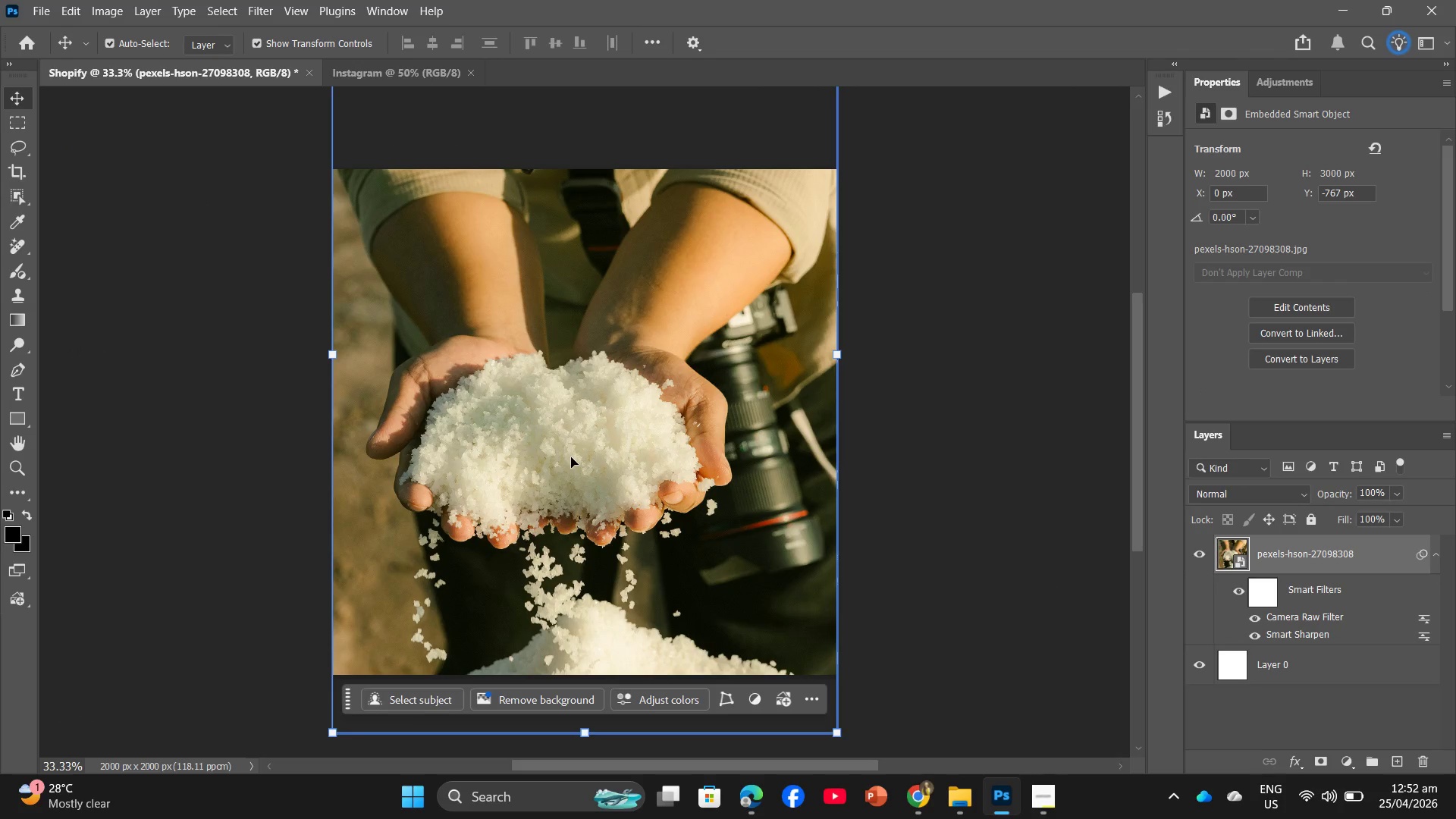 
key(Control+C)
 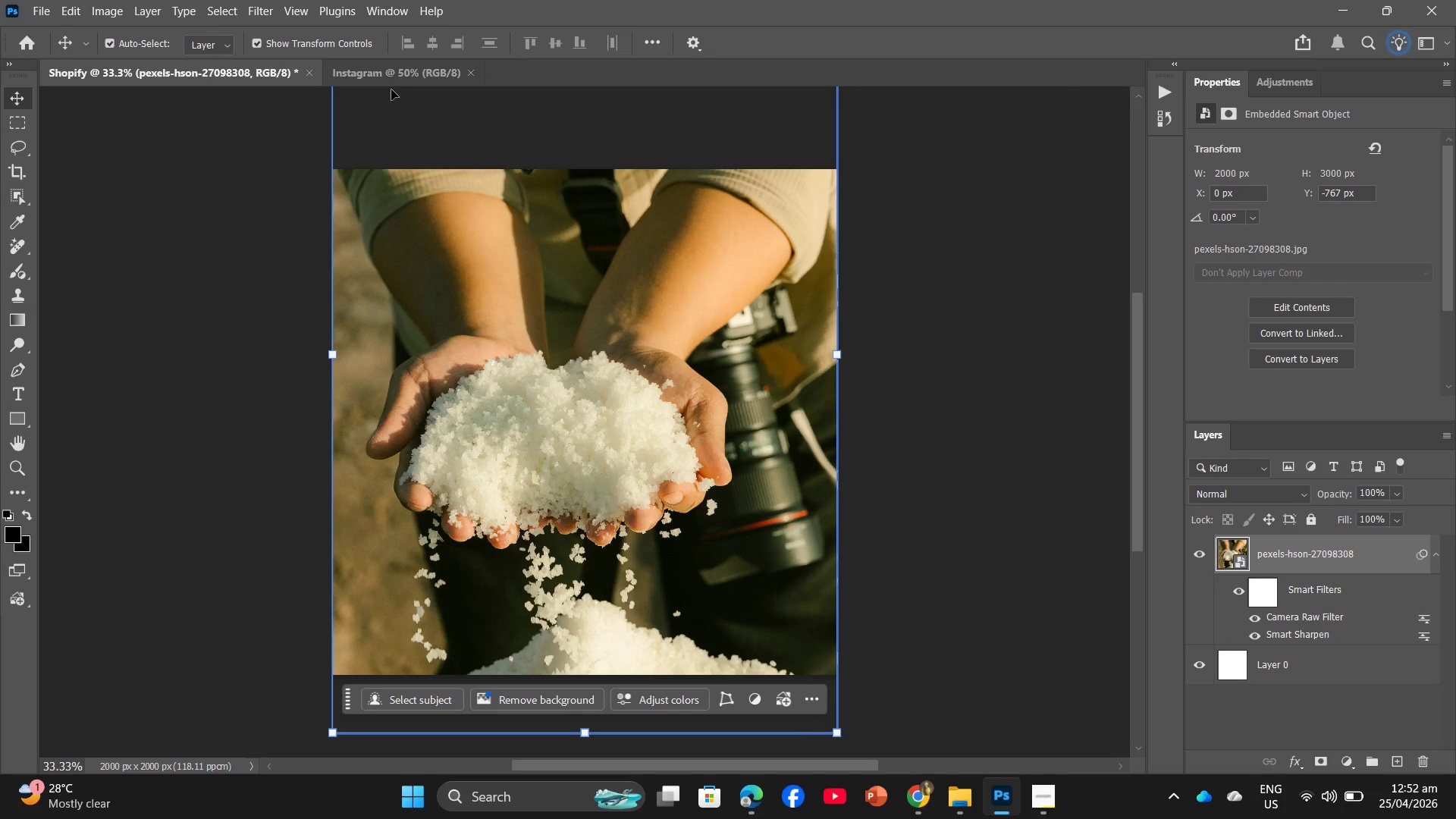 
left_click([395, 81])
 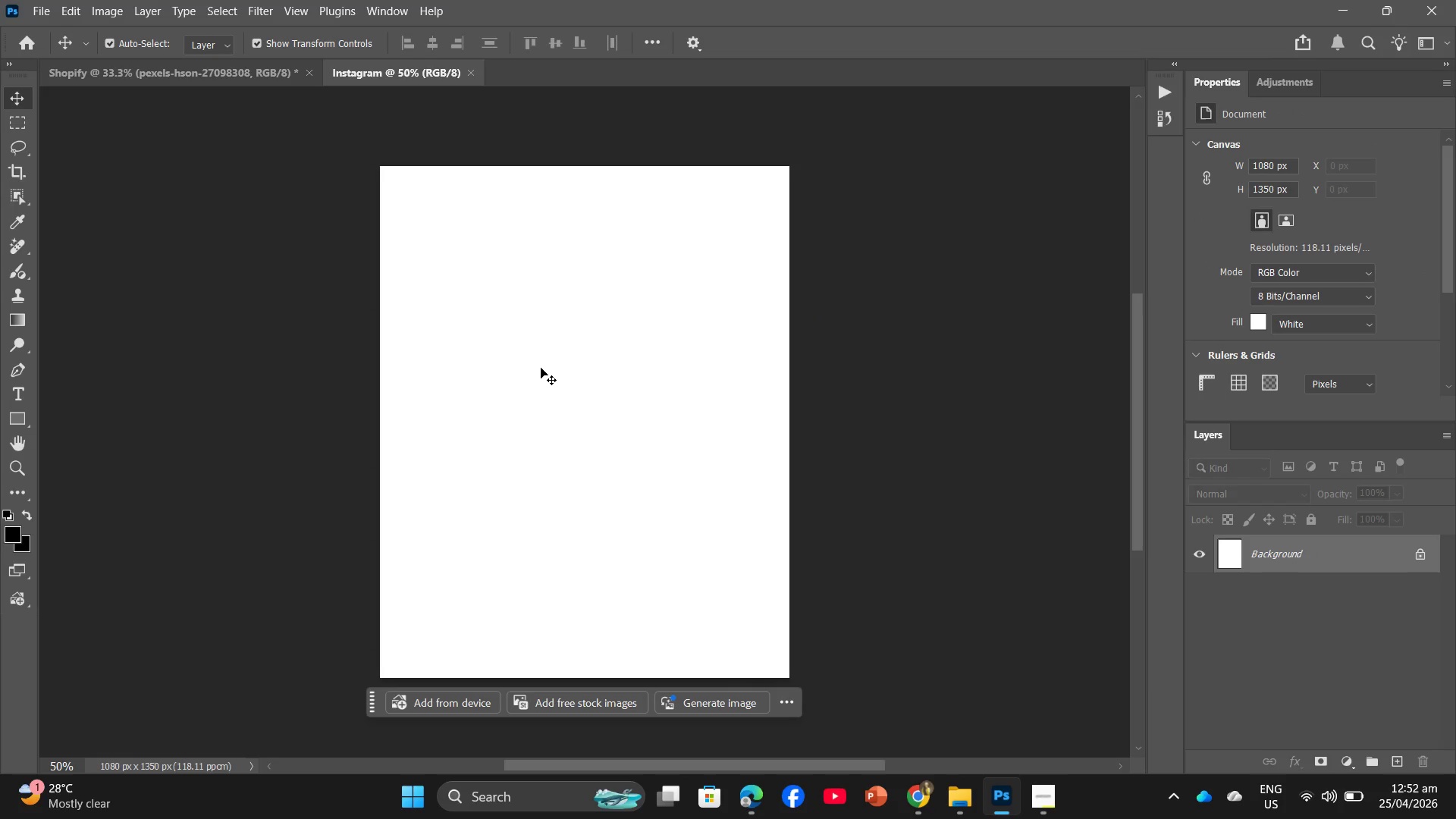 
key(Control+V)
 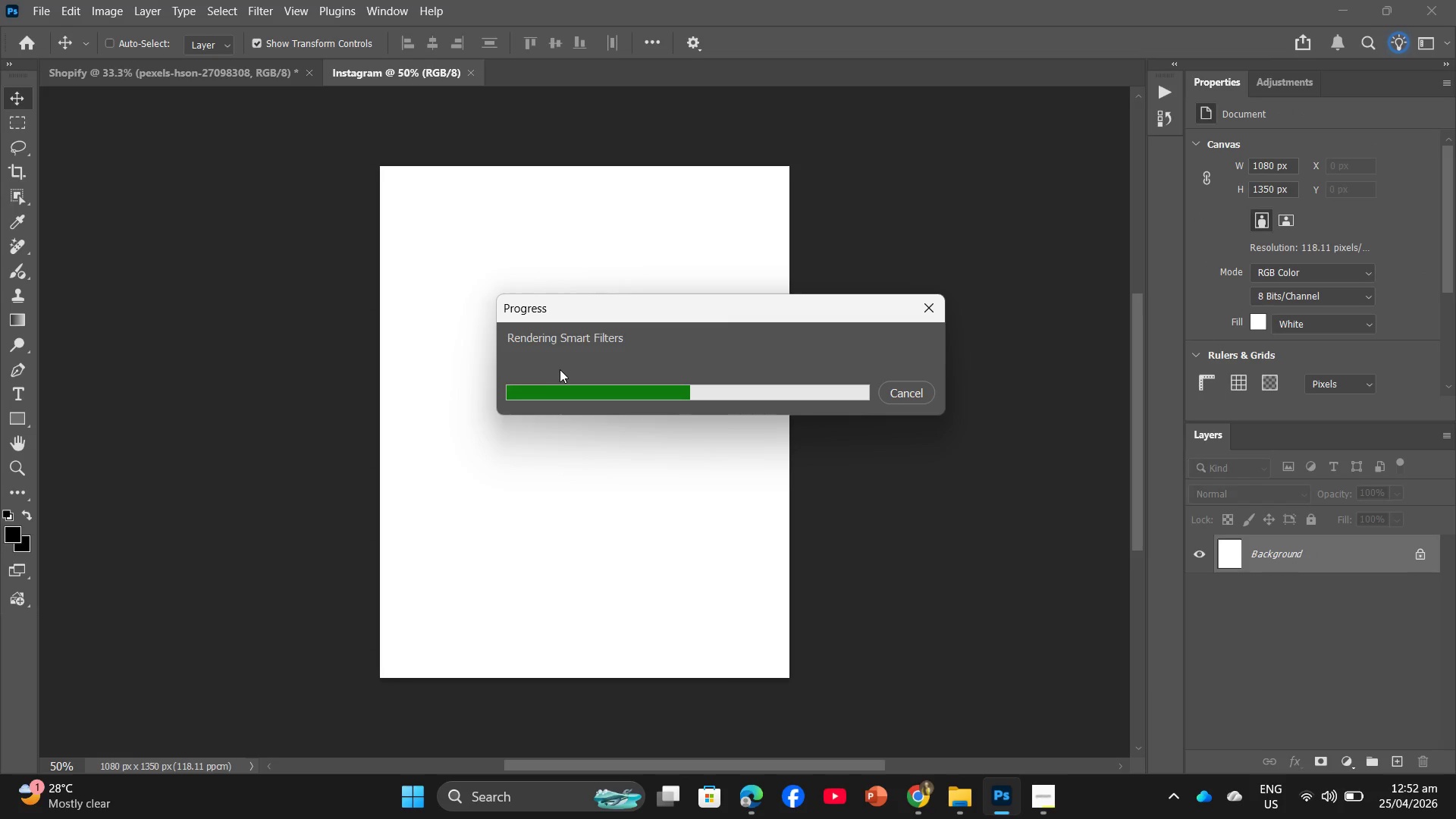 
wait(8.27)
 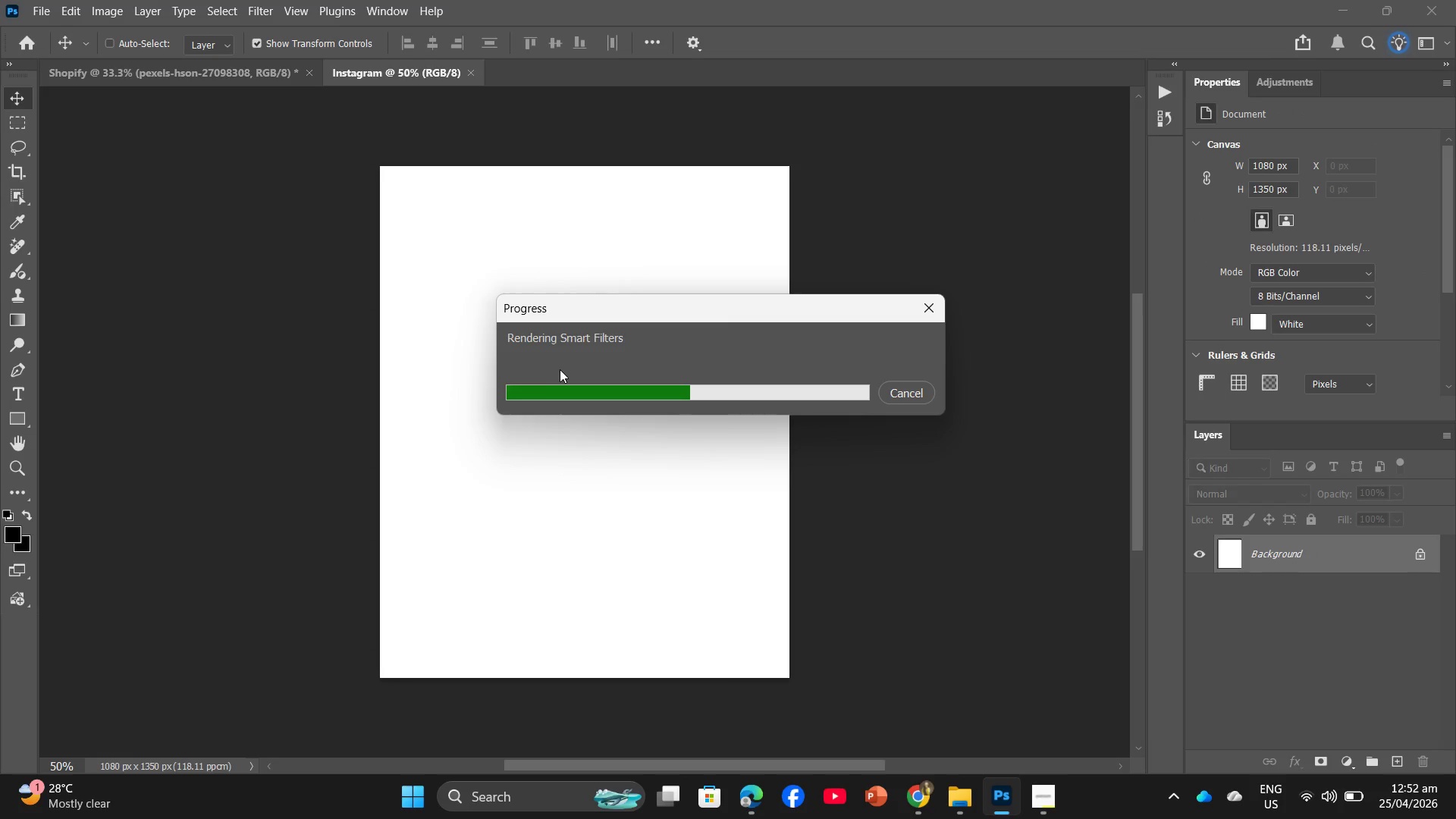 
scroll: coordinate [888, 474], scroll_direction: down, amount: 7.0
 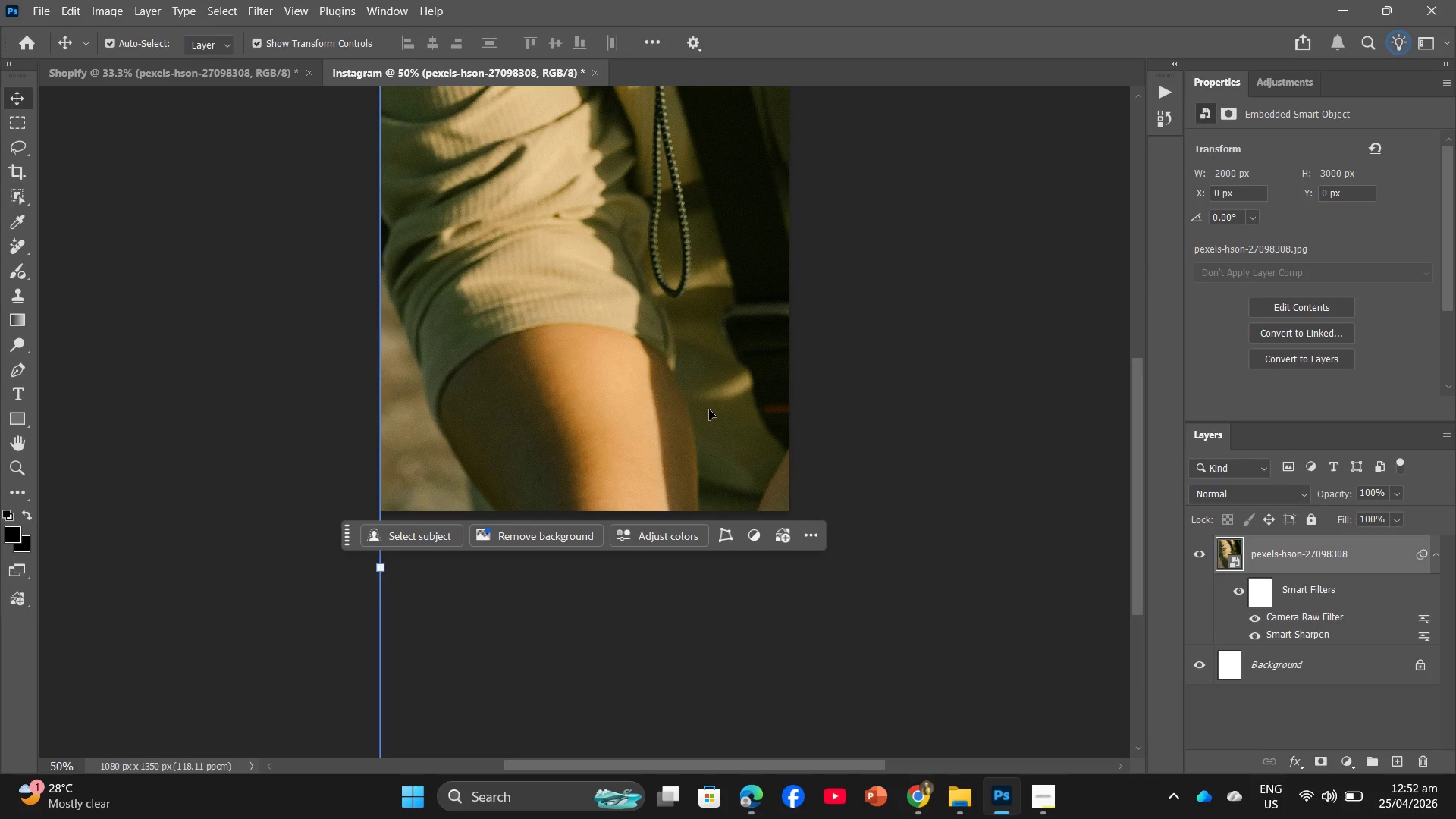 
hold_key(key=AltLeft, duration=2.19)
scroll: coordinate [704, 407], scroll_direction: down, amount: 10.0
 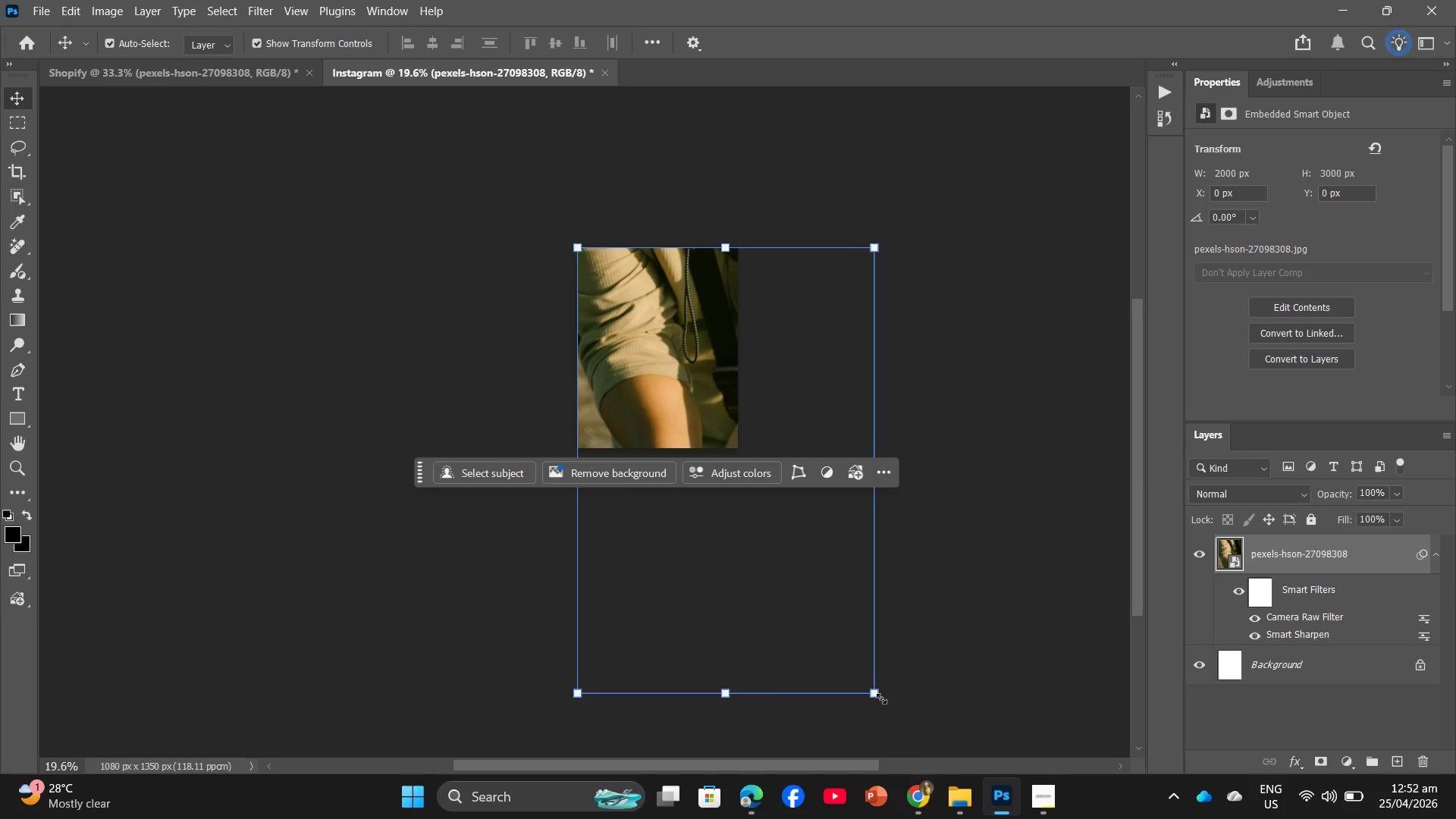 
left_click_drag(start_coordinate=[879, 697], to_coordinate=[849, 672])
 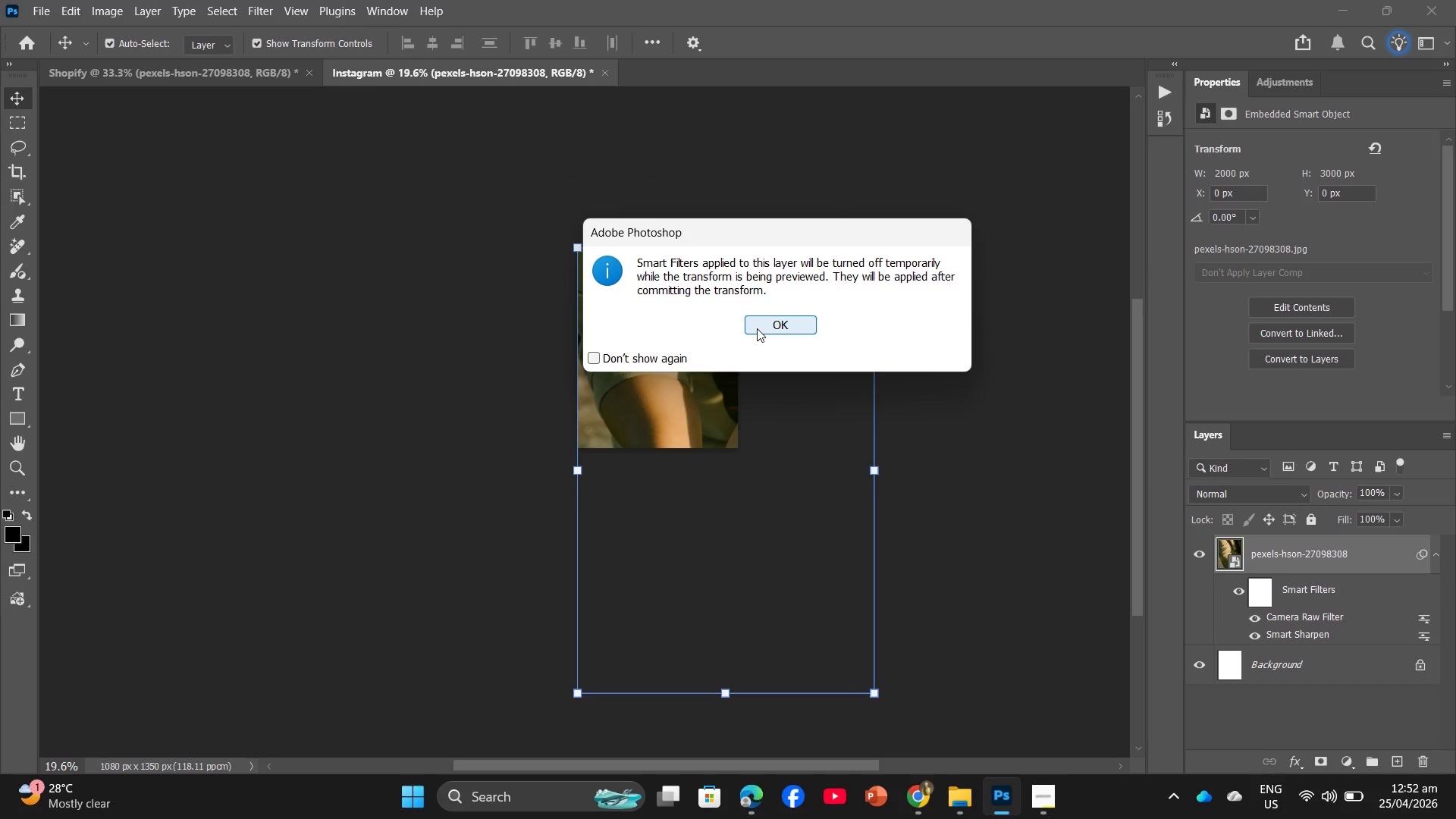 
left_click([757, 328])
 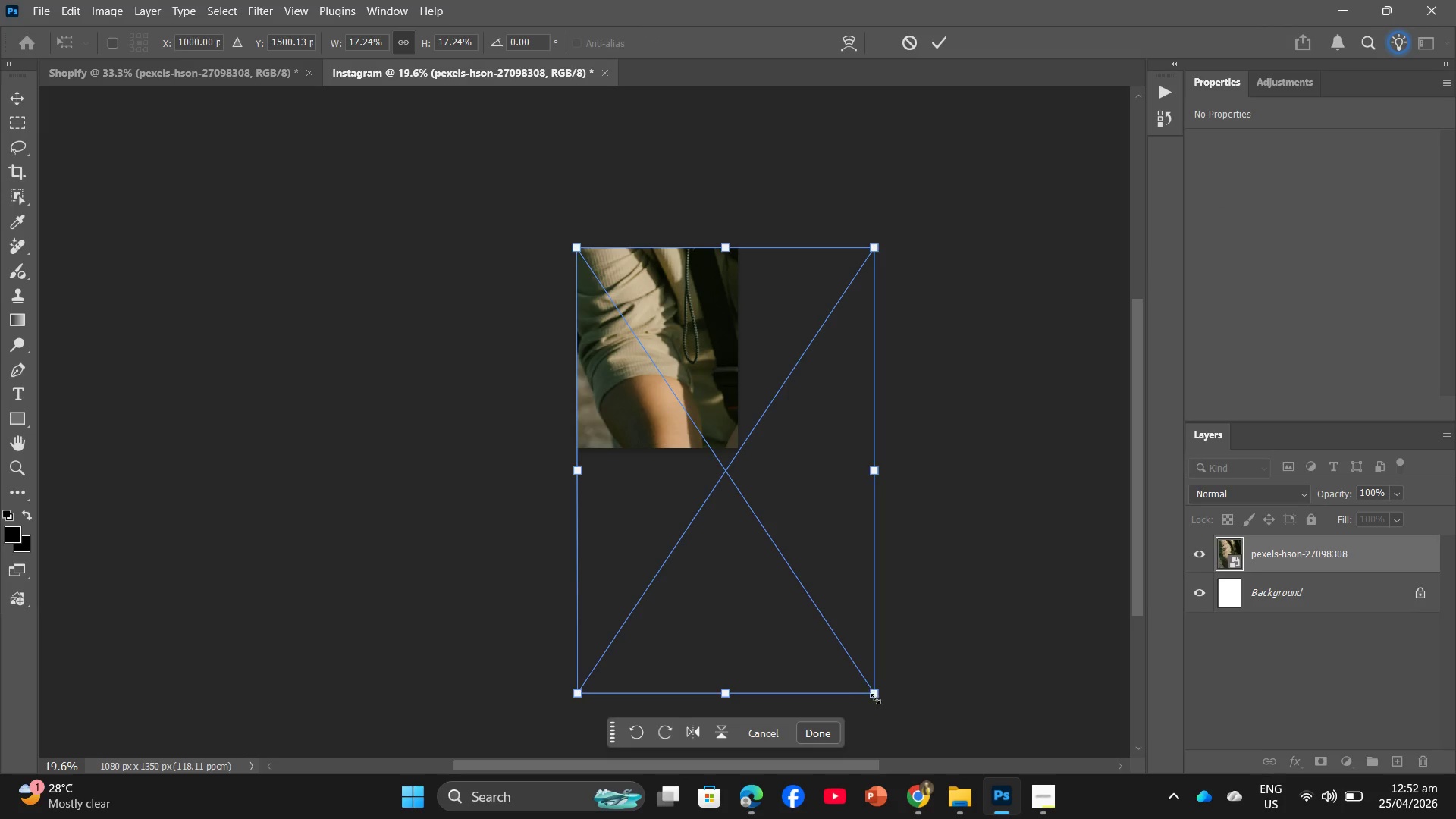 
left_click_drag(start_coordinate=[875, 696], to_coordinate=[723, 518])
 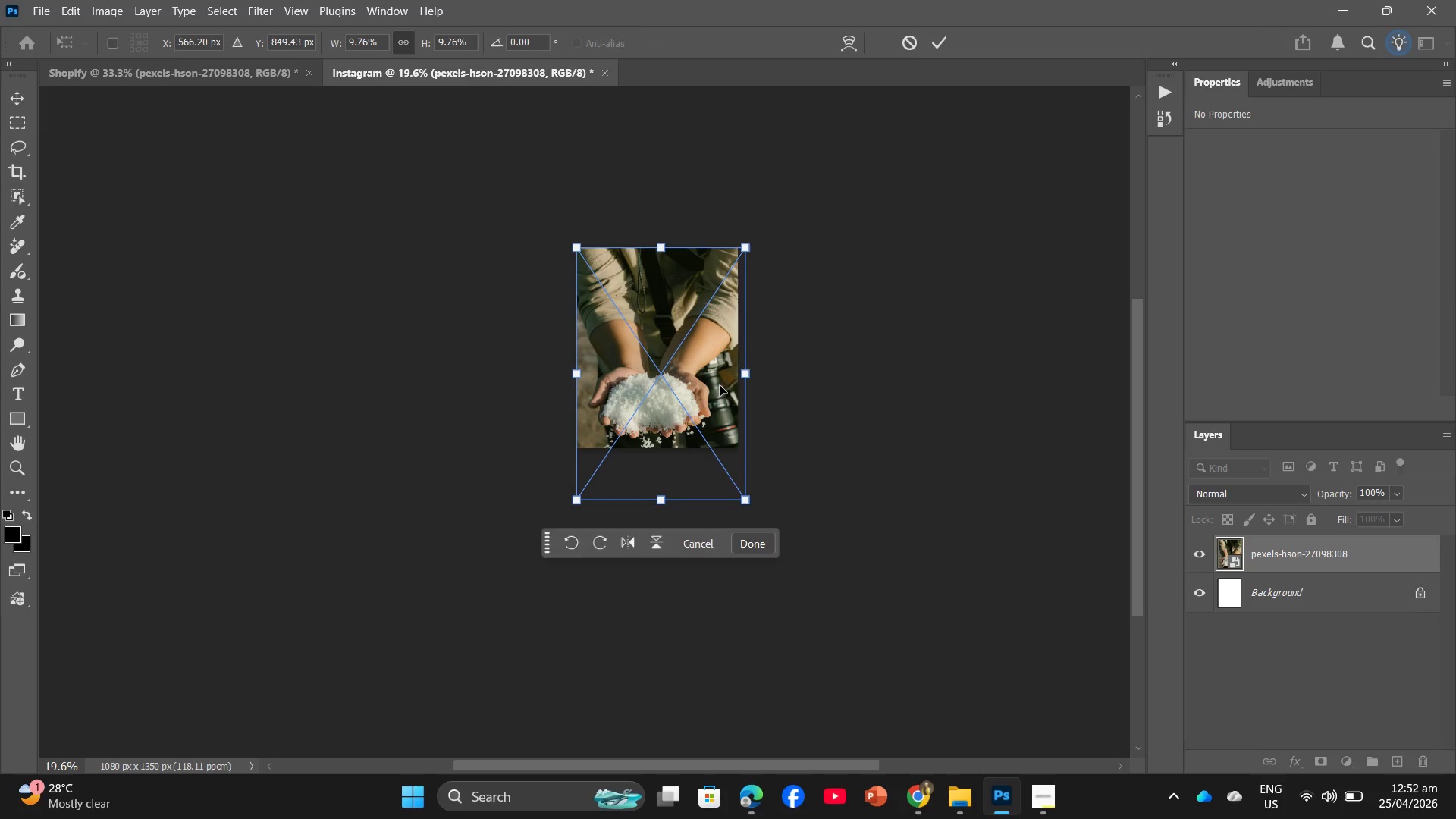 
left_click_drag(start_coordinate=[720, 385], to_coordinate=[711, 356])
 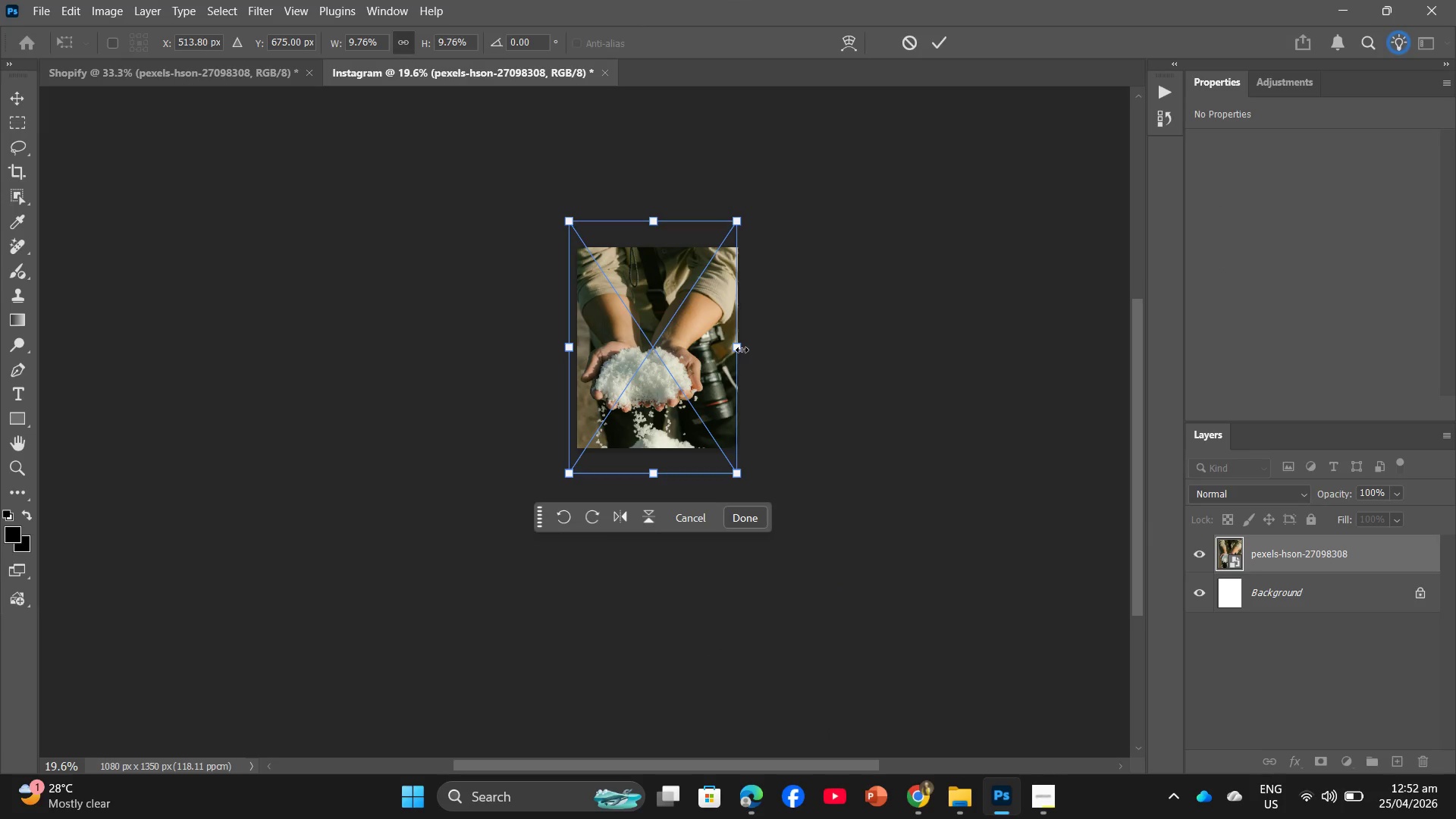 
left_click_drag(start_coordinate=[740, 345], to_coordinate=[749, 347])
 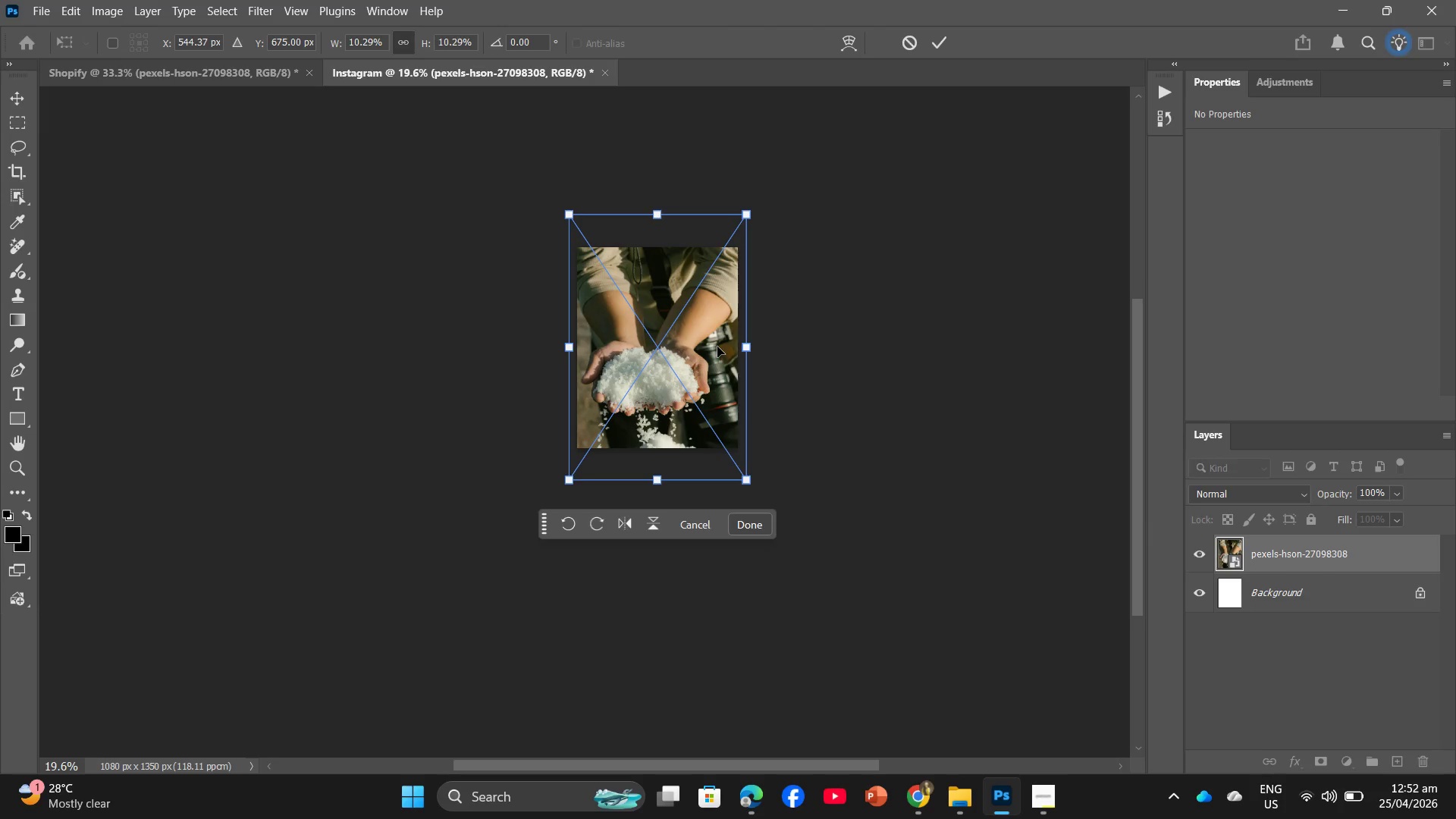 
left_click_drag(start_coordinate=[717, 347], to_coordinate=[717, 339])
 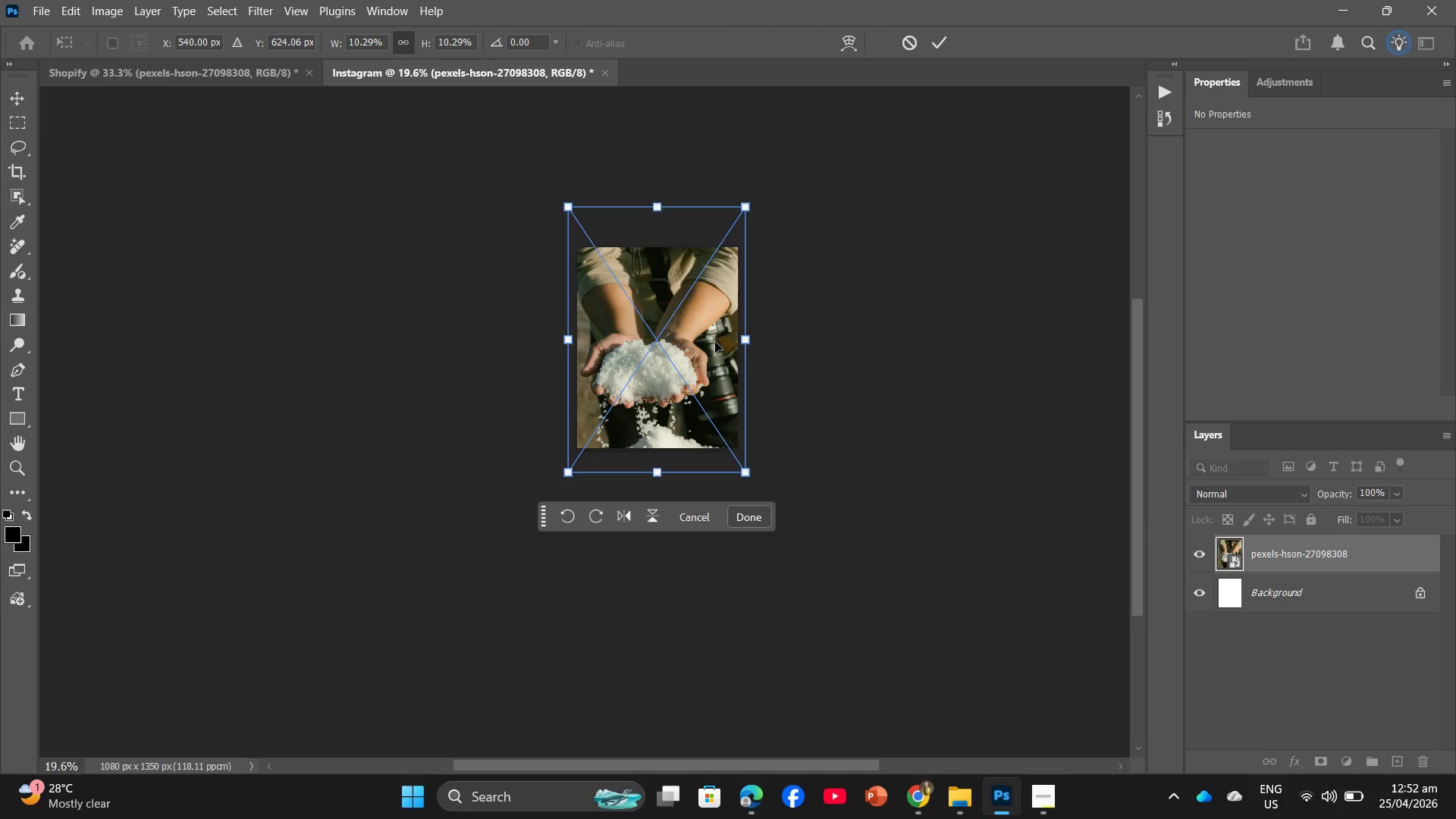 
key(Control+Z)
 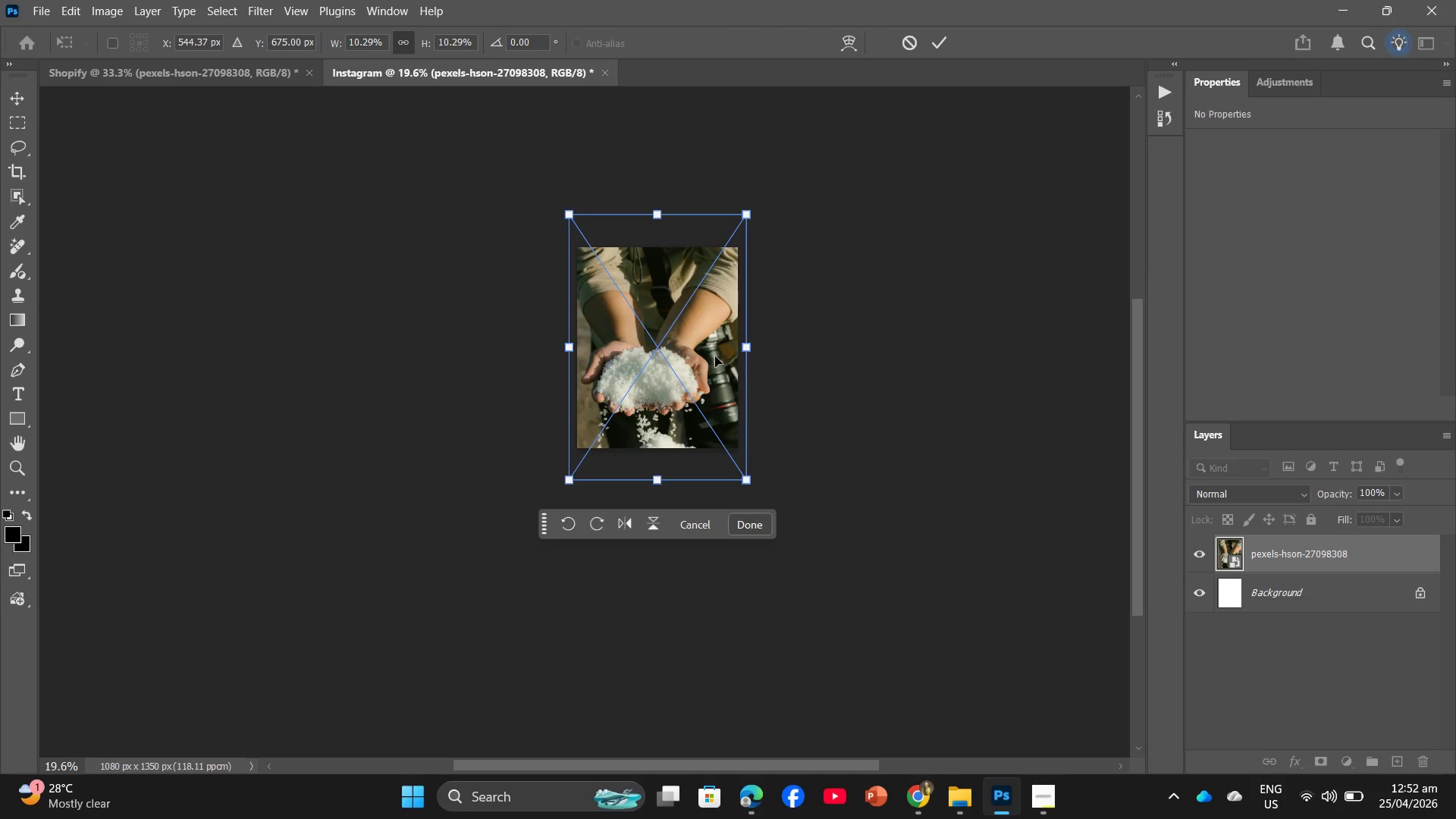 
key(Control+Z)
 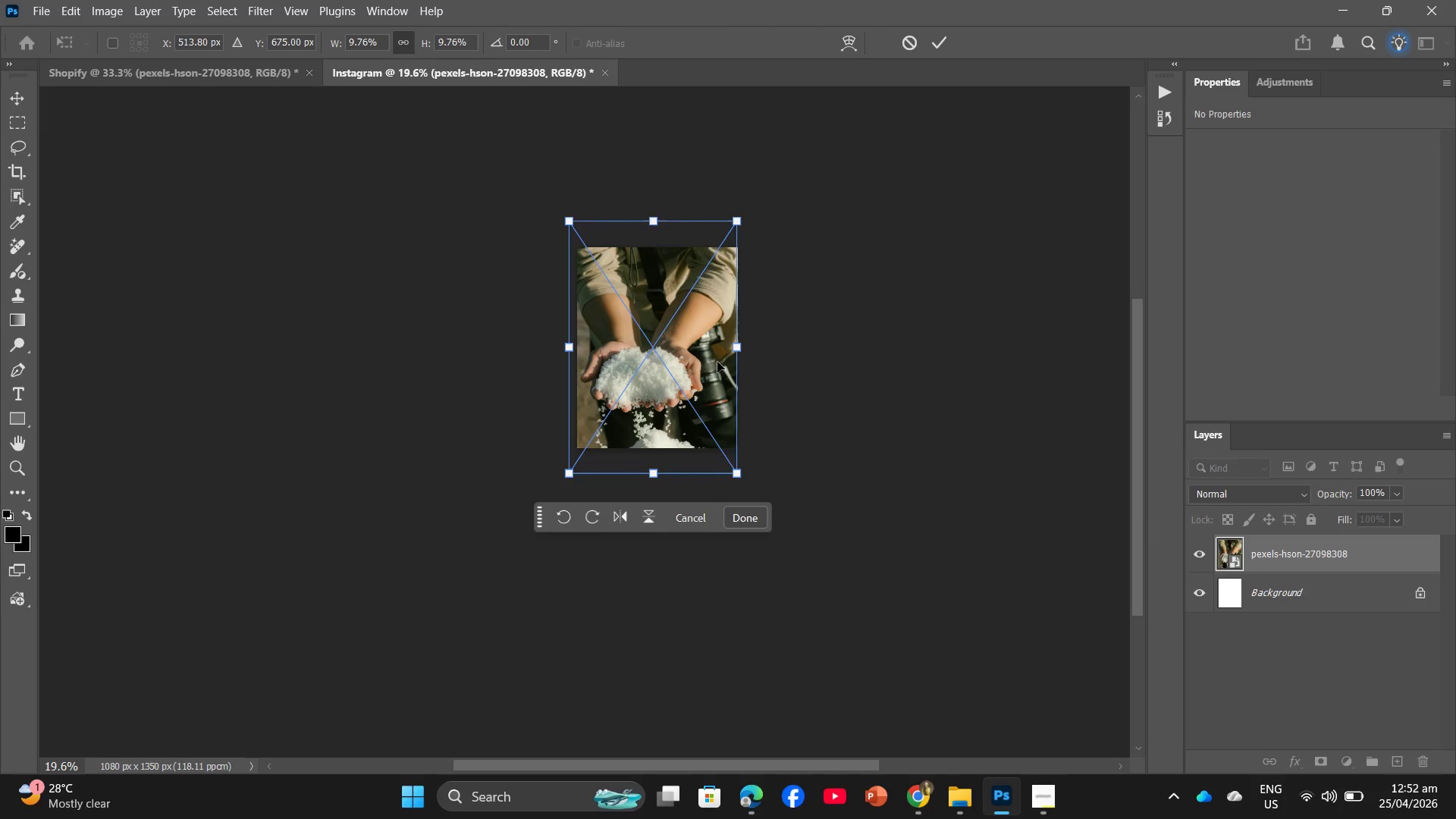 
key(Control+Z)
 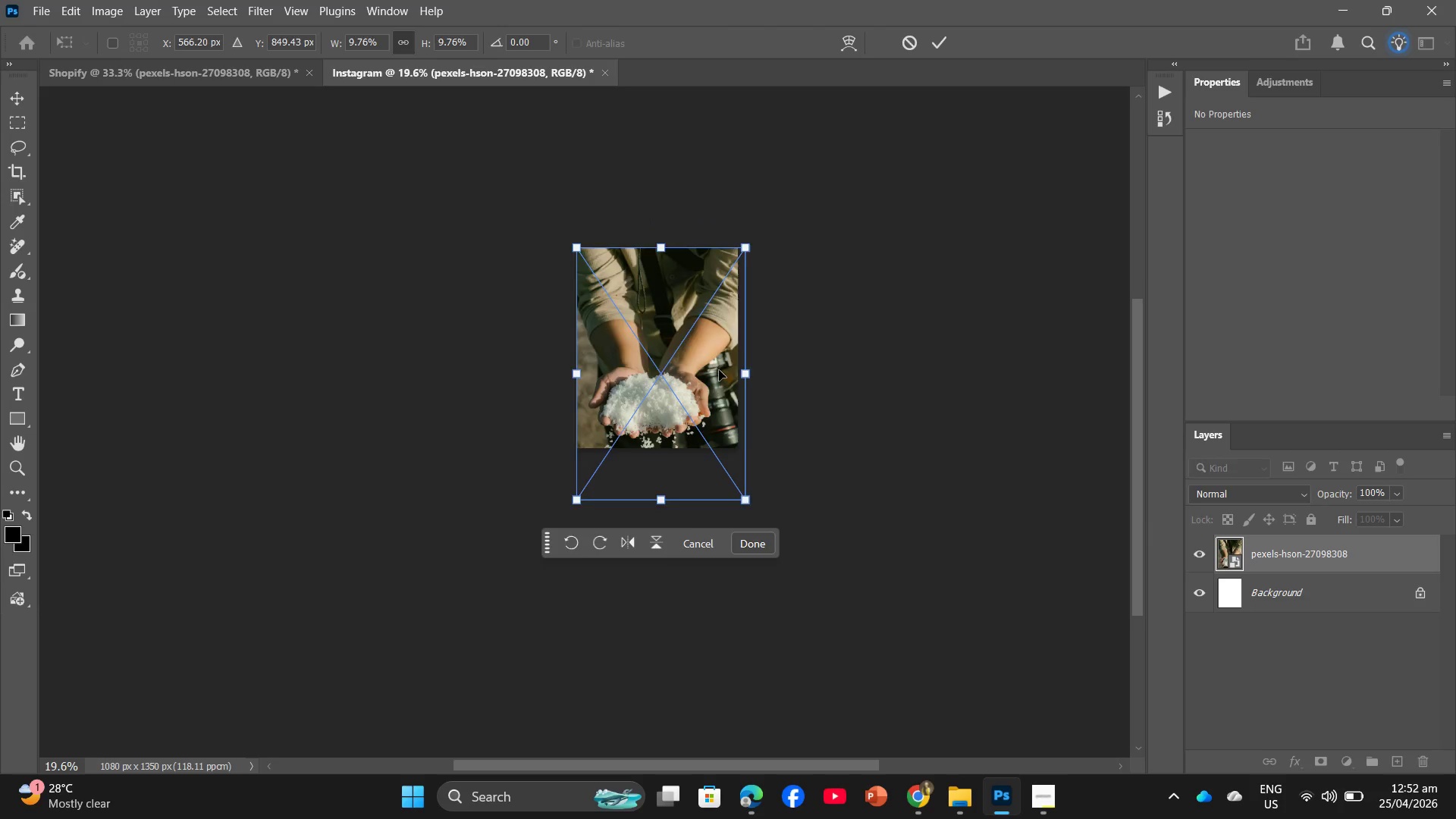 
key(Control+Z)
 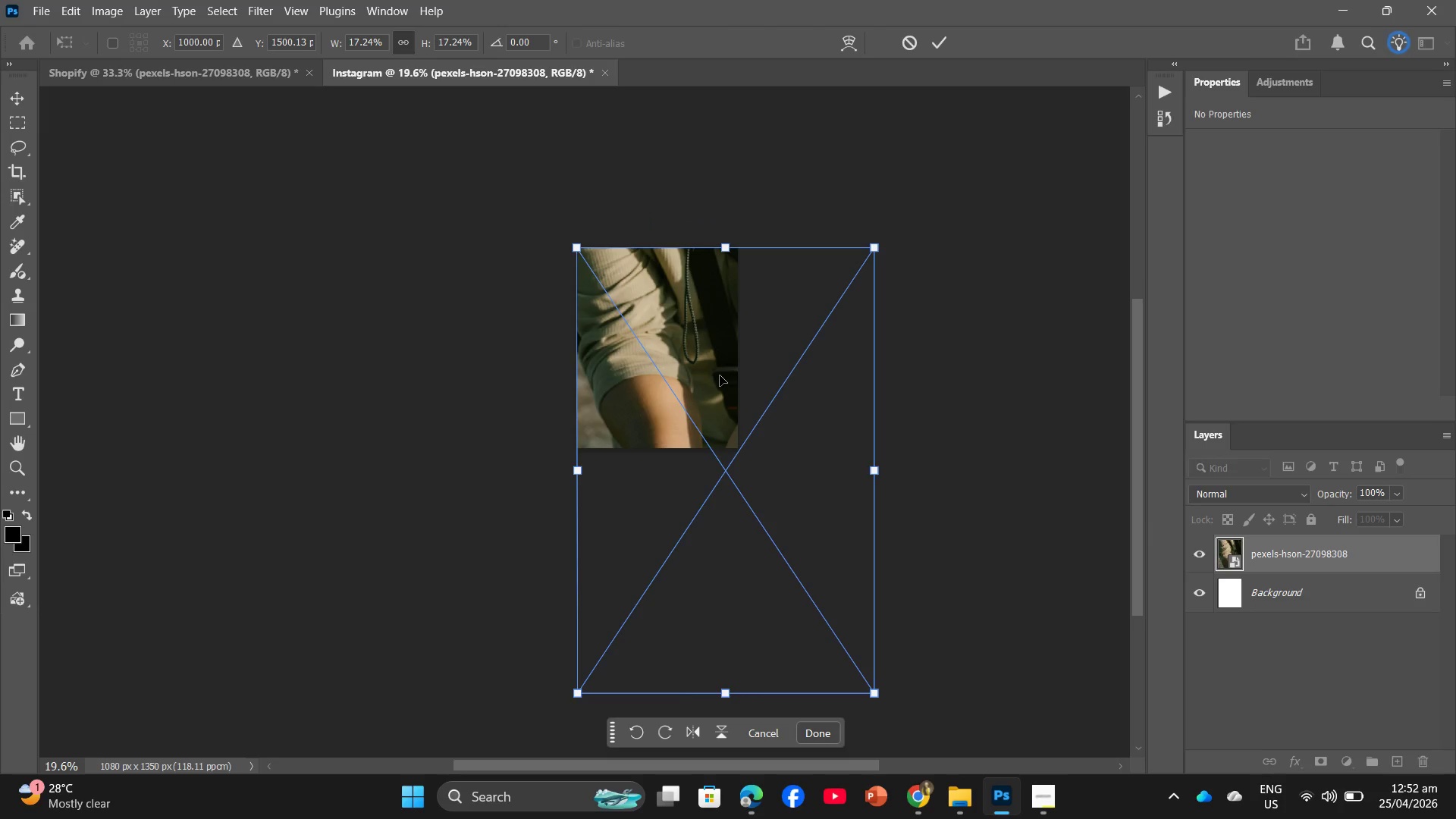 
key(Control+Z)
 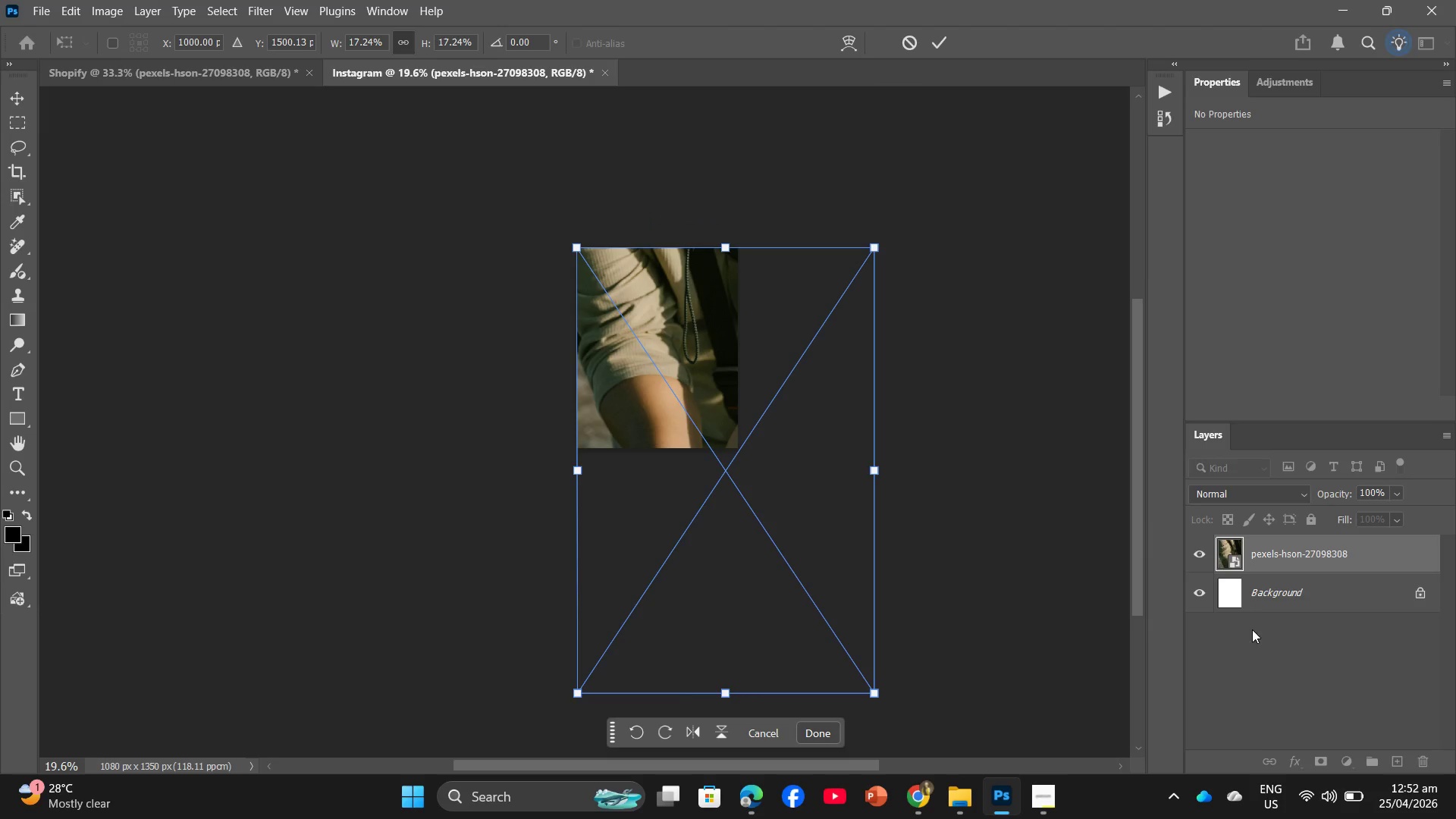 
right_click([1286, 561])
 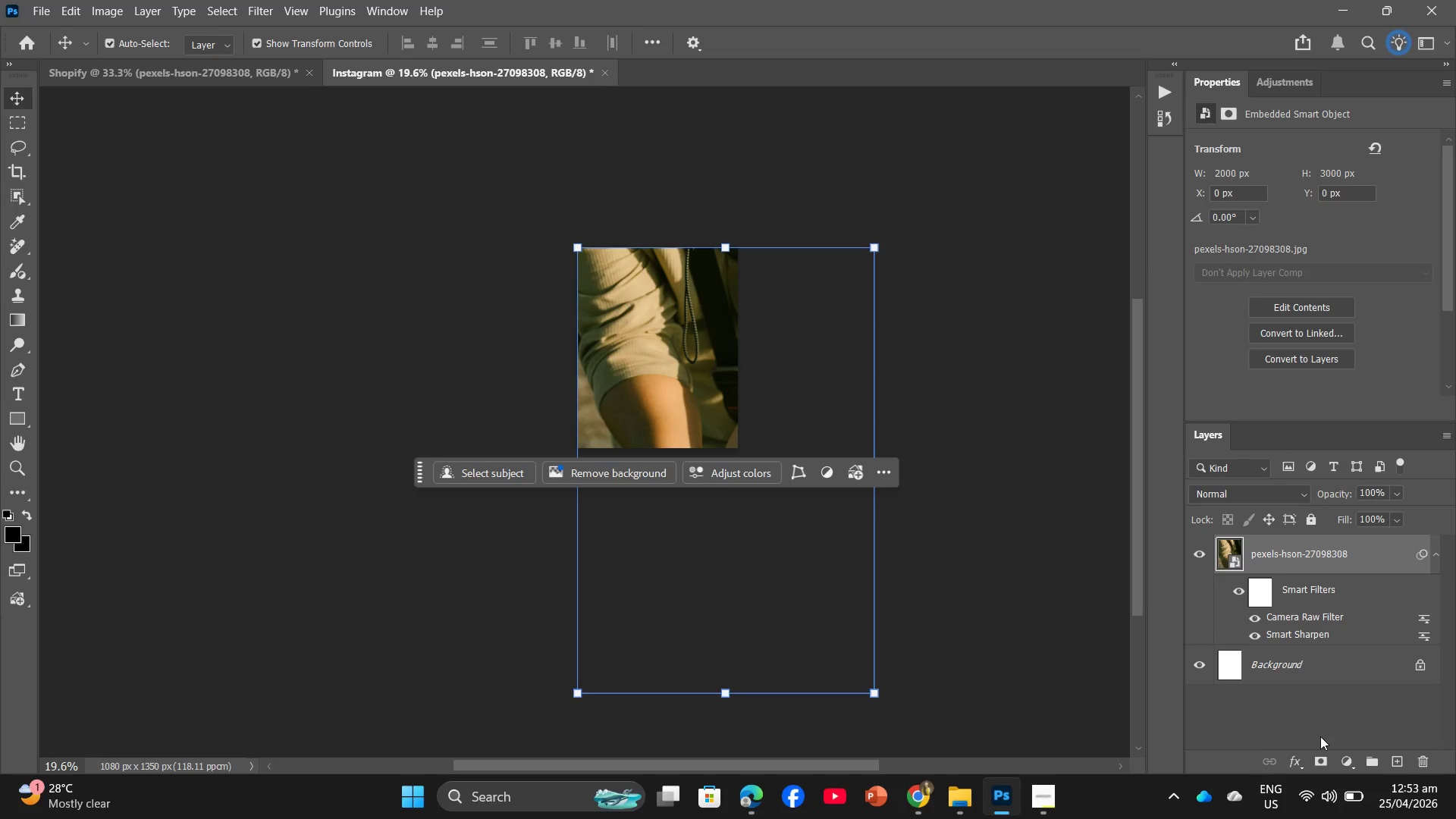 
wait(20.89)
 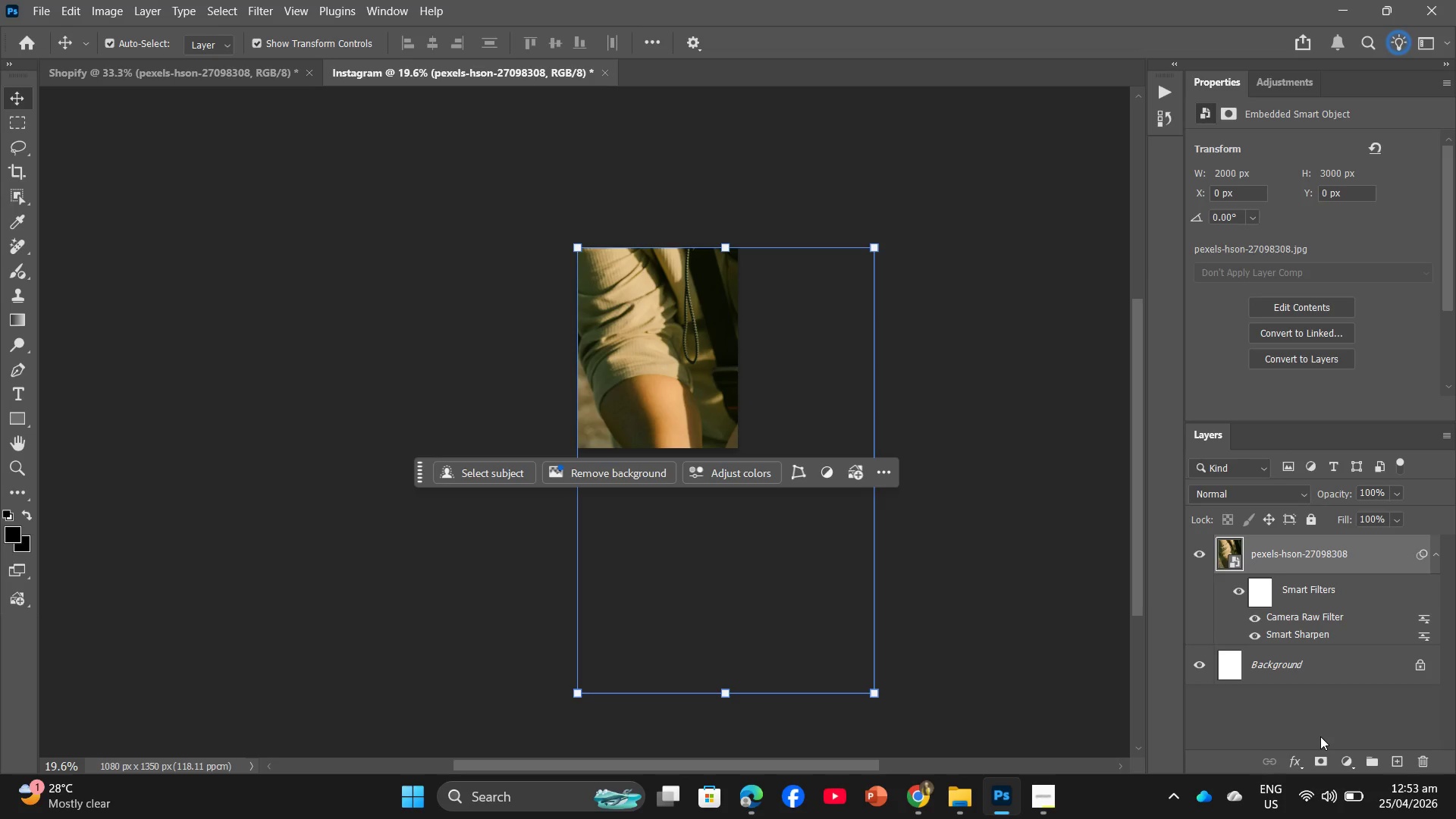 
right_click([1372, 566])
 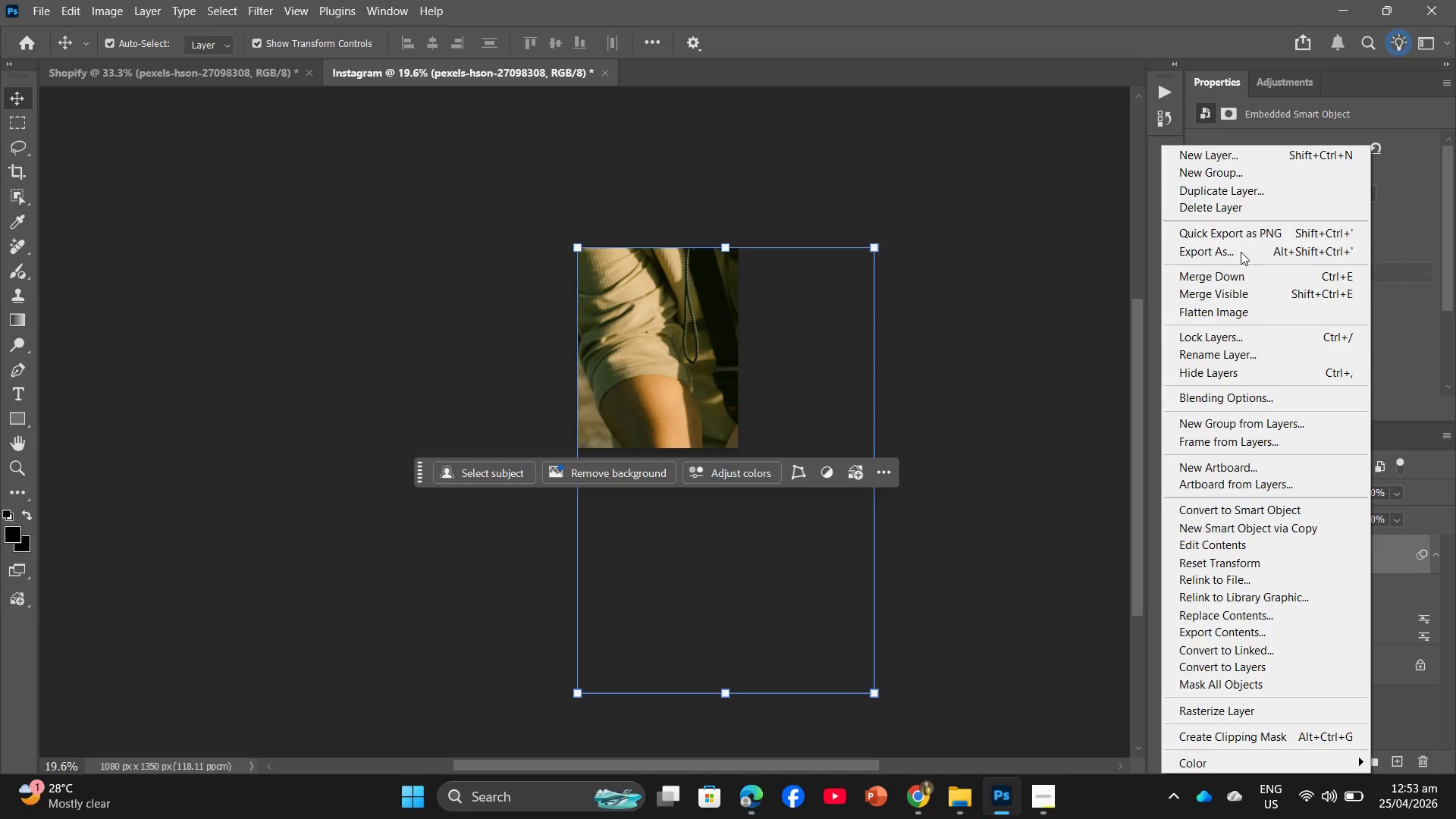 
left_click([1233, 204])
 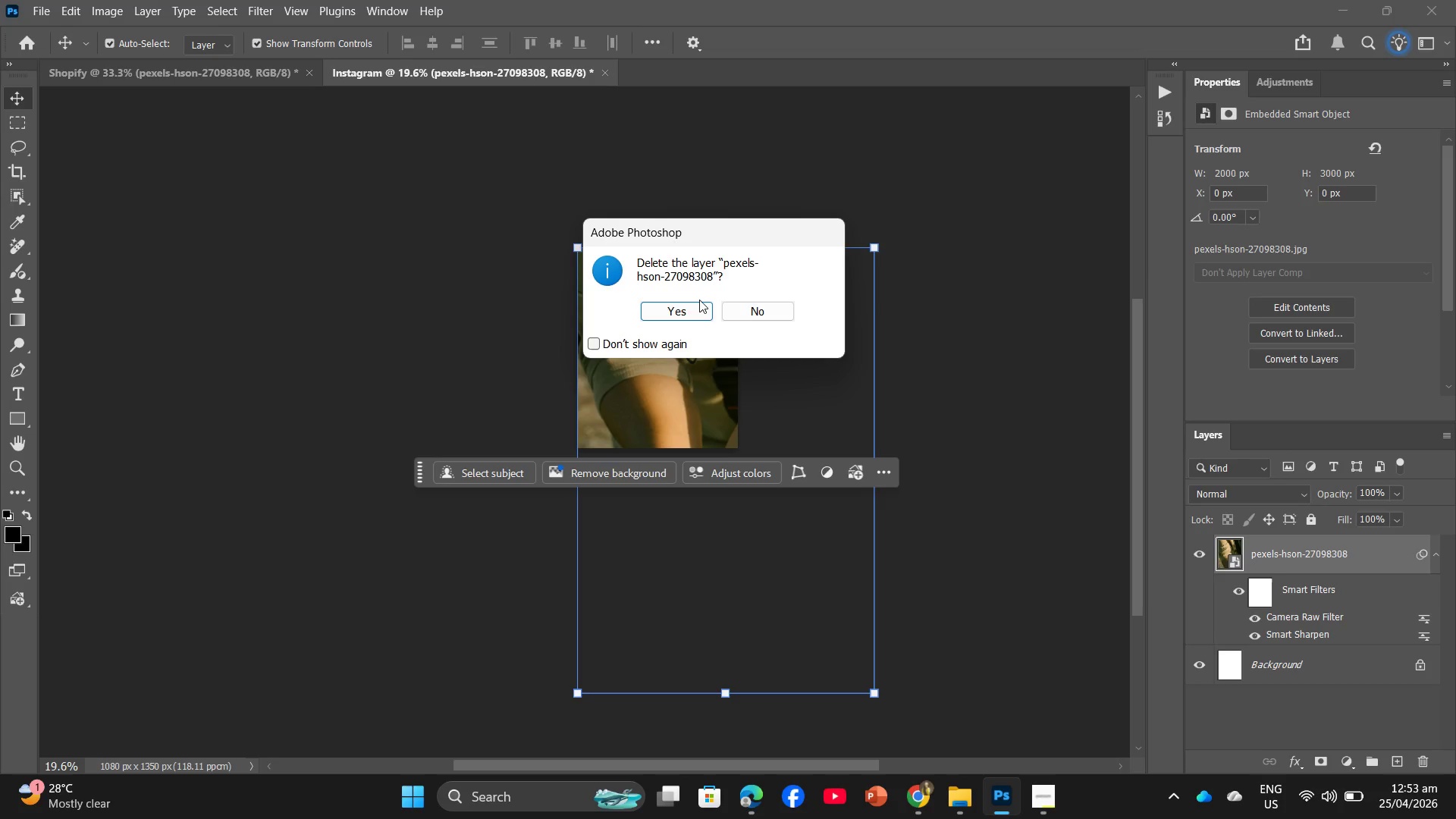 
left_click([690, 310])
 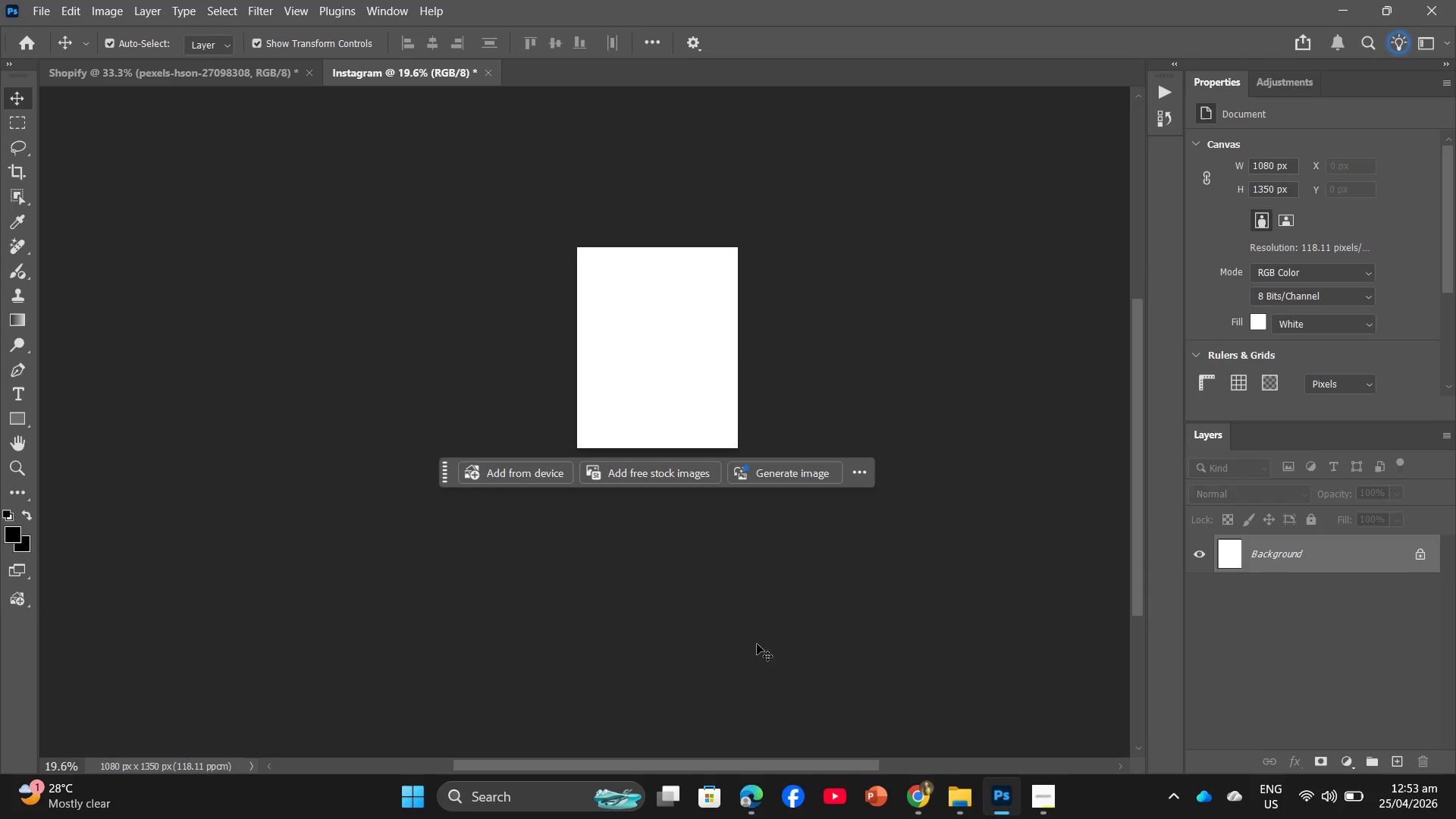 
hold_key(key=AltLeft, duration=1.3)
scroll: coordinate [778, 582], scroll_direction: up, amount: 9.0
 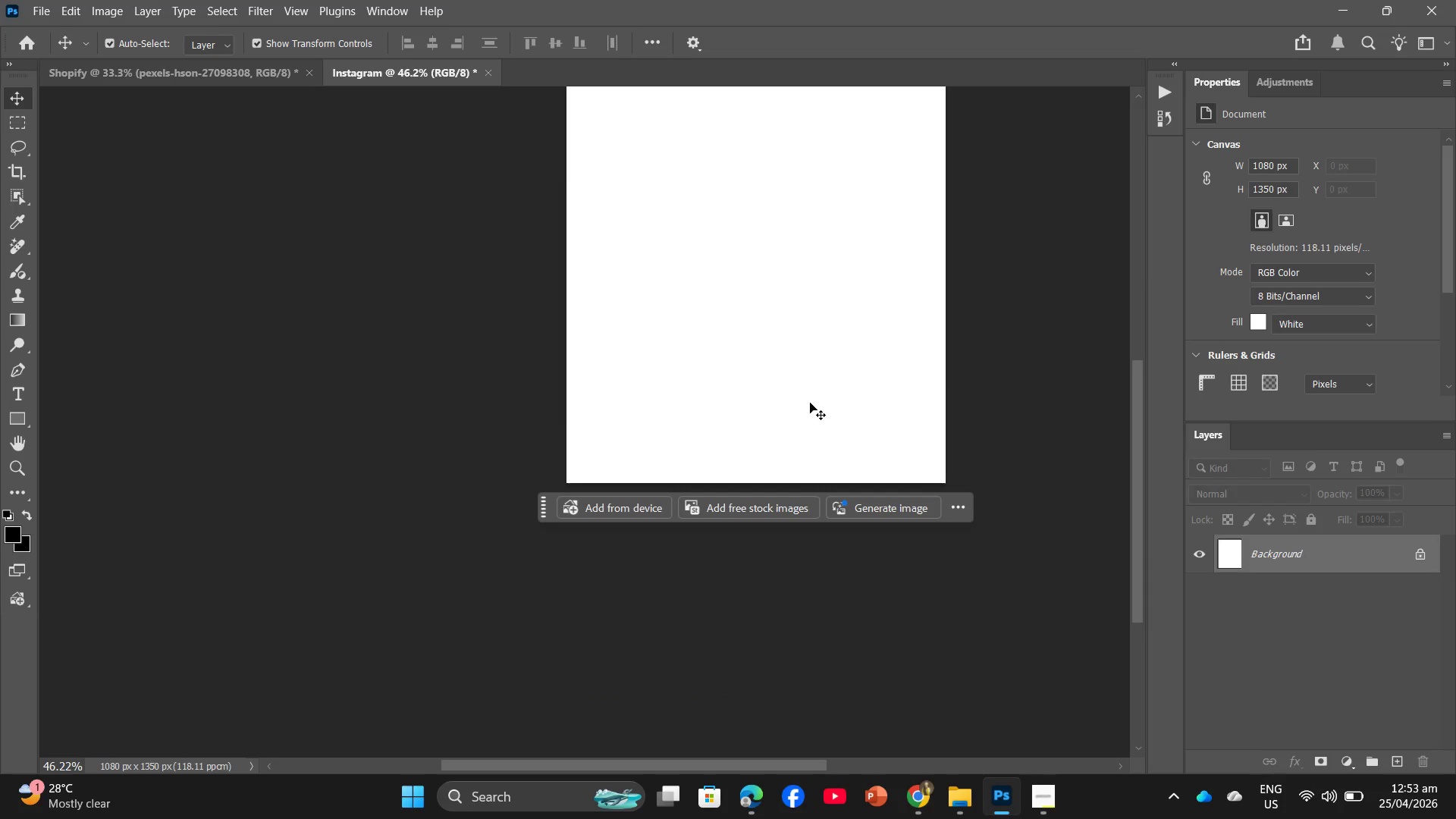 
hold_key(key=Space, duration=1.11)
 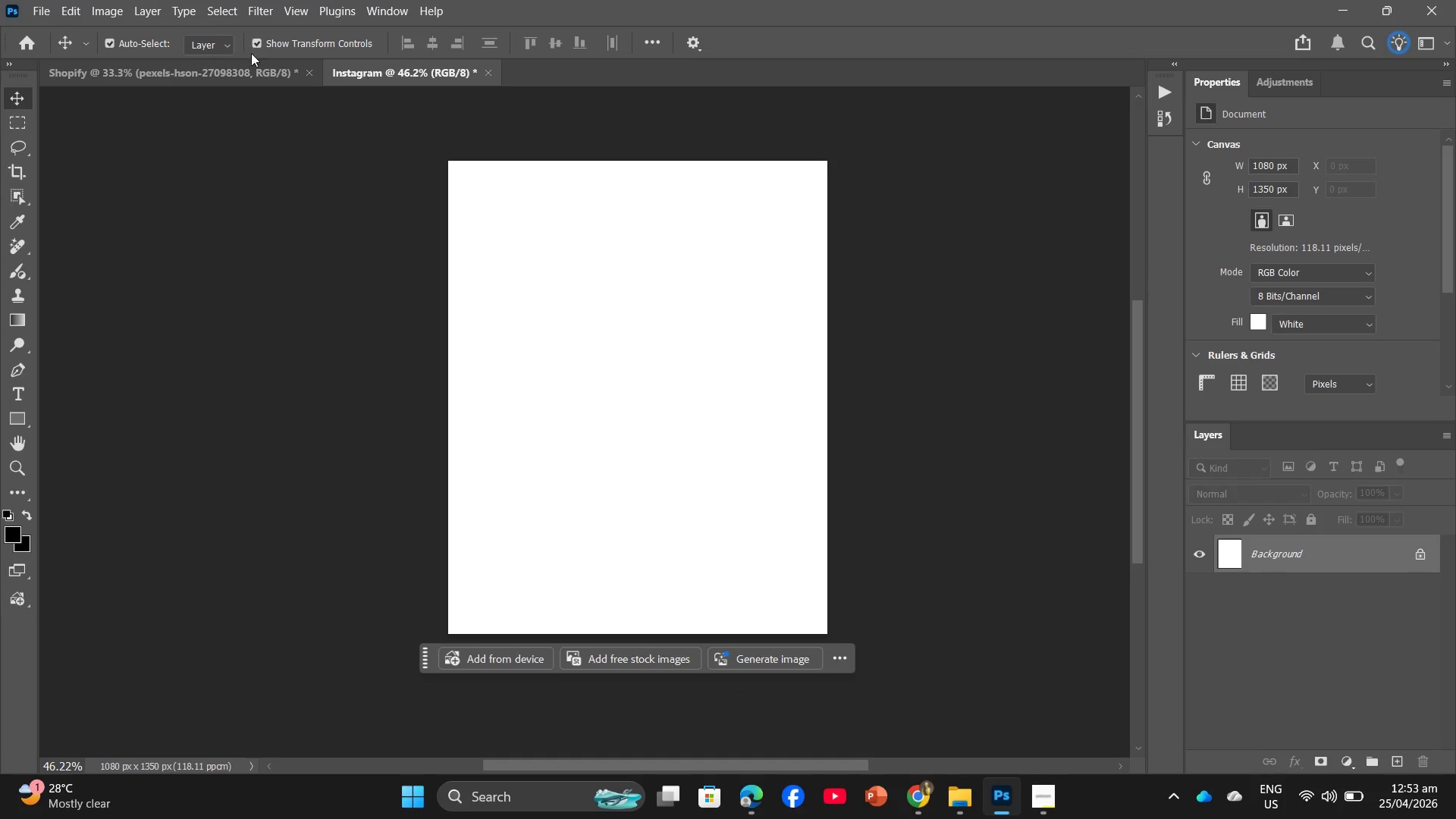 
left_click_drag(start_coordinate=[811, 400], to_coordinate=[693, 551])
 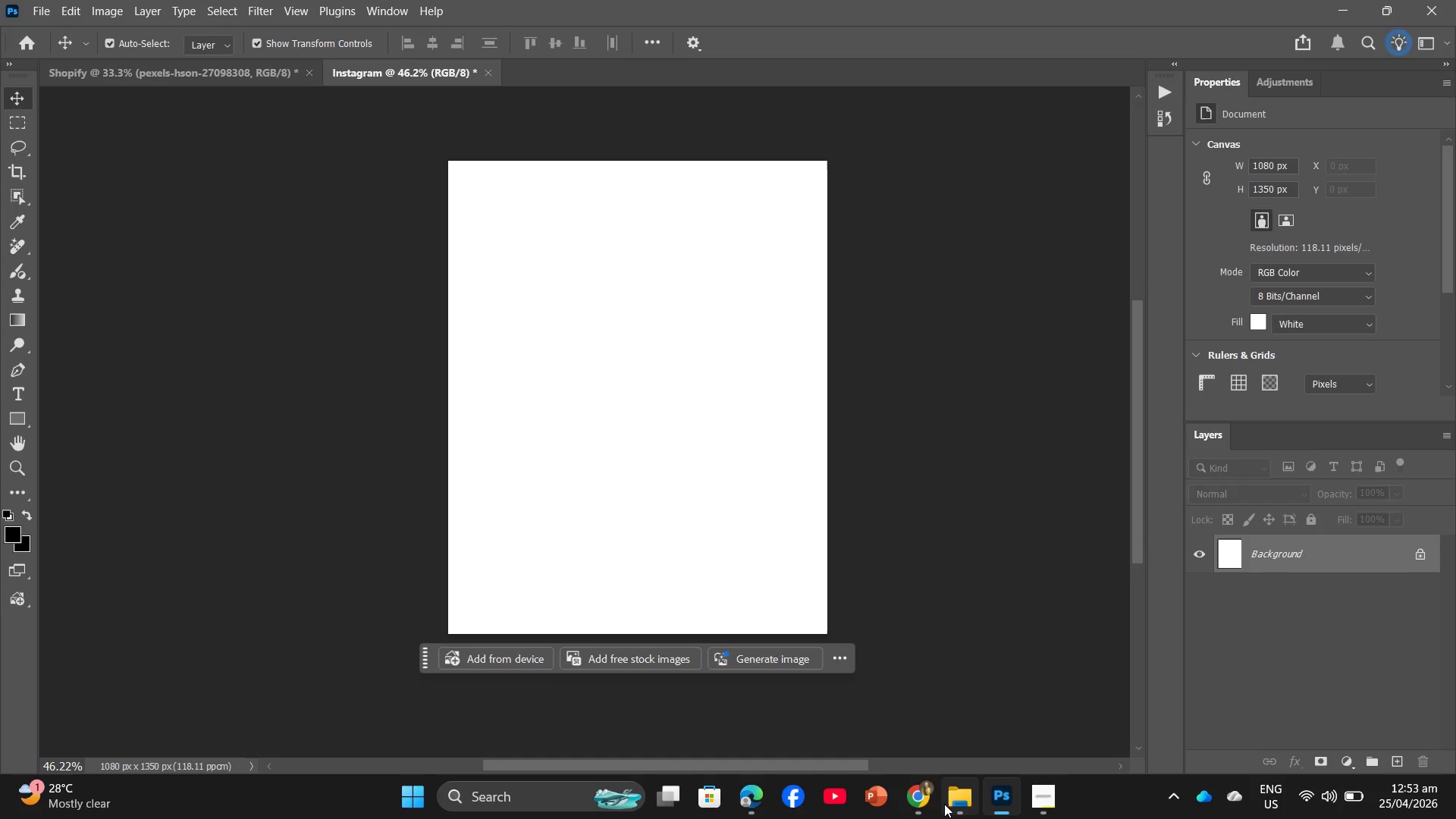 
left_click([933, 802])
 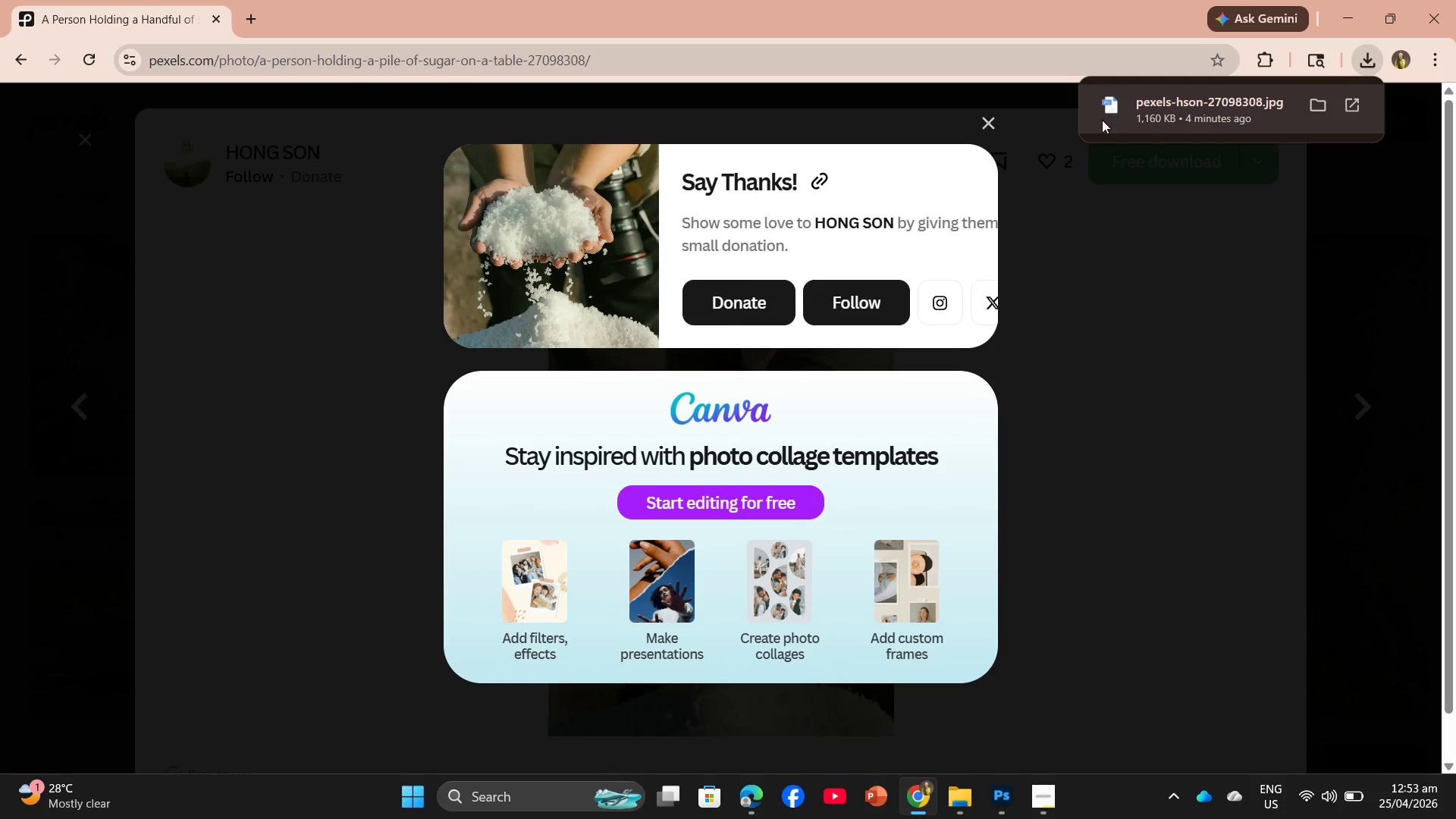 
left_click_drag(start_coordinate=[1168, 105], to_coordinate=[727, 476])
 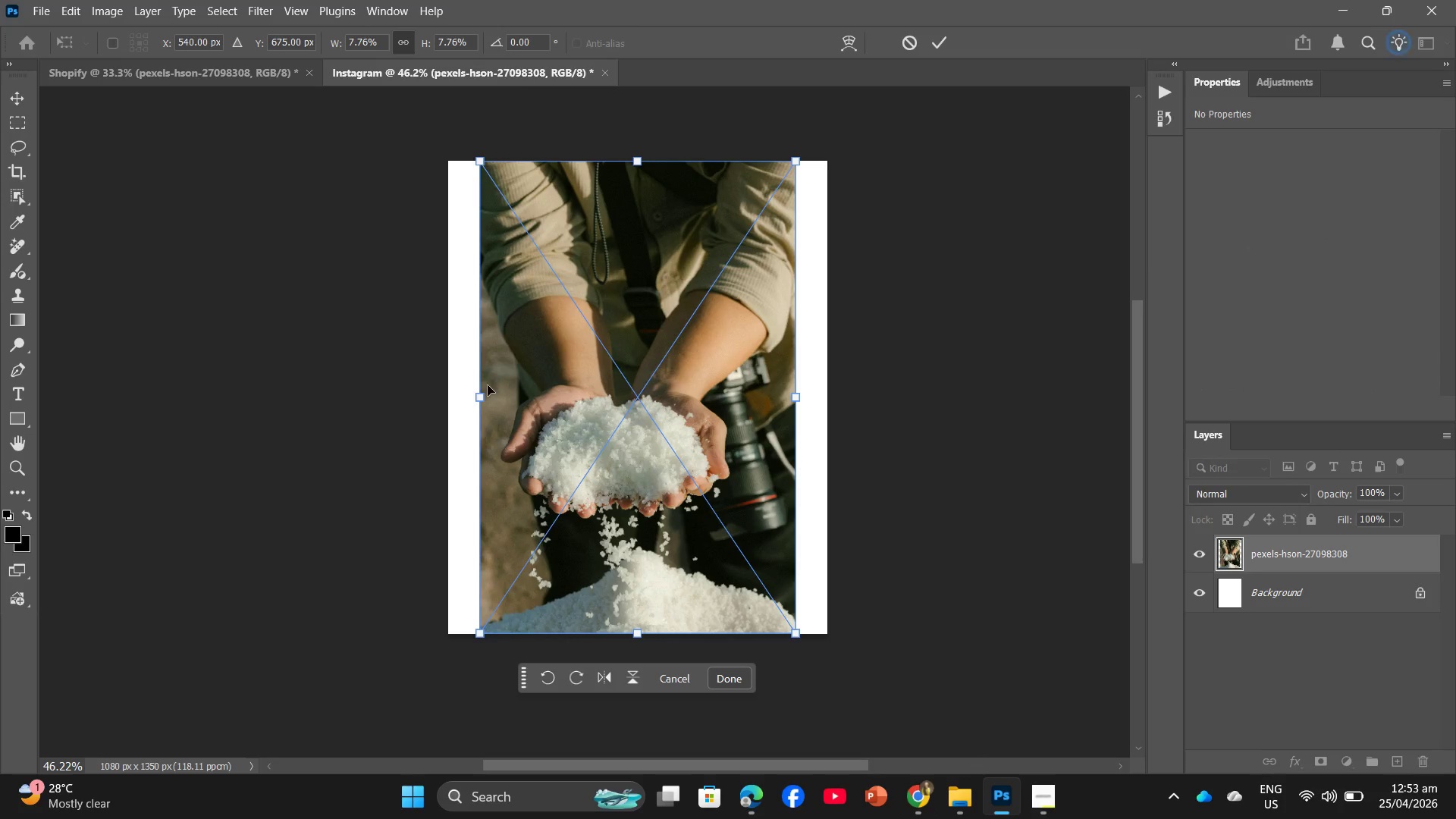 
left_click_drag(start_coordinate=[480, 400], to_coordinate=[453, 399])
 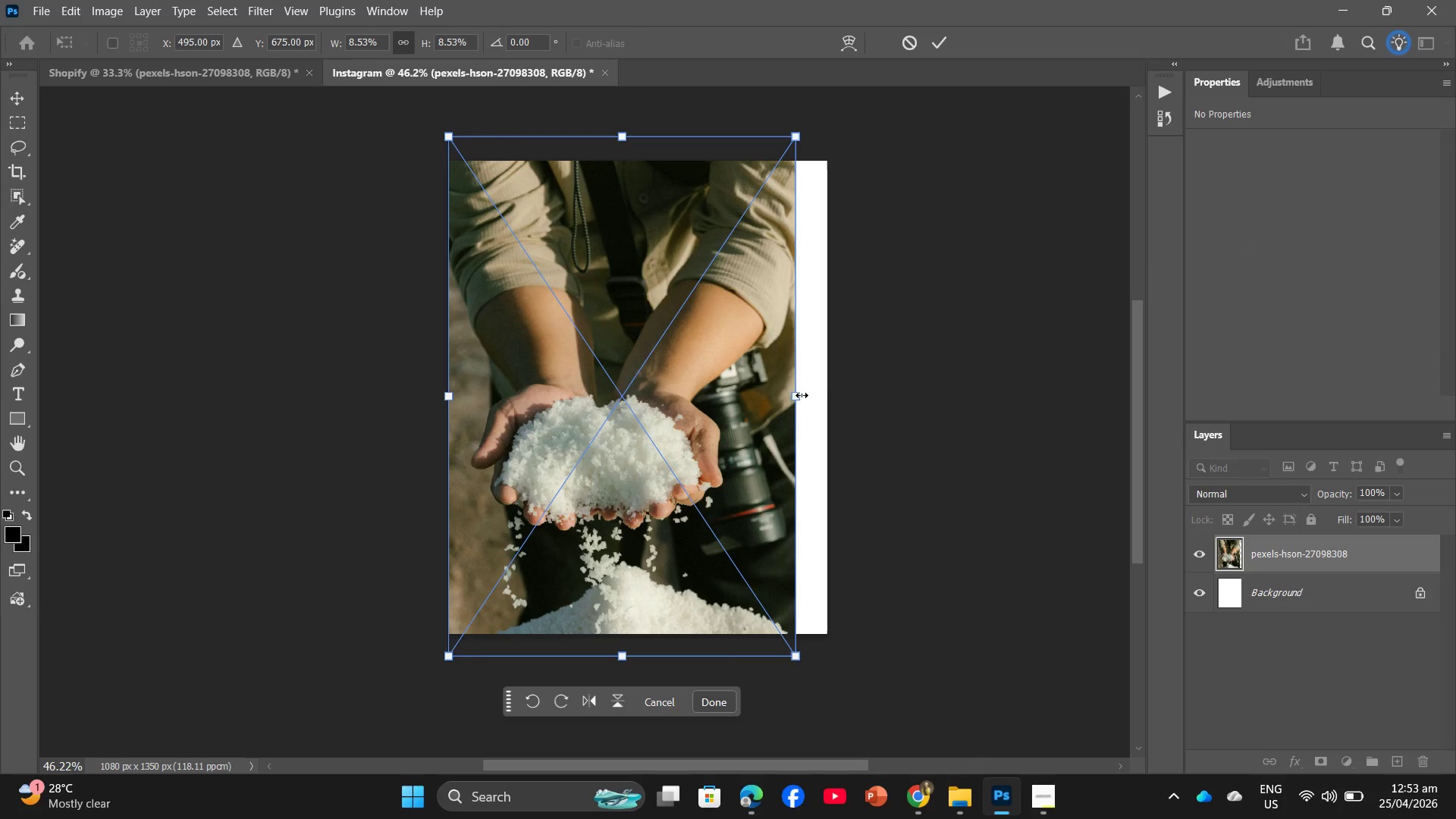 
left_click_drag(start_coordinate=[795, 395], to_coordinate=[823, 397])
 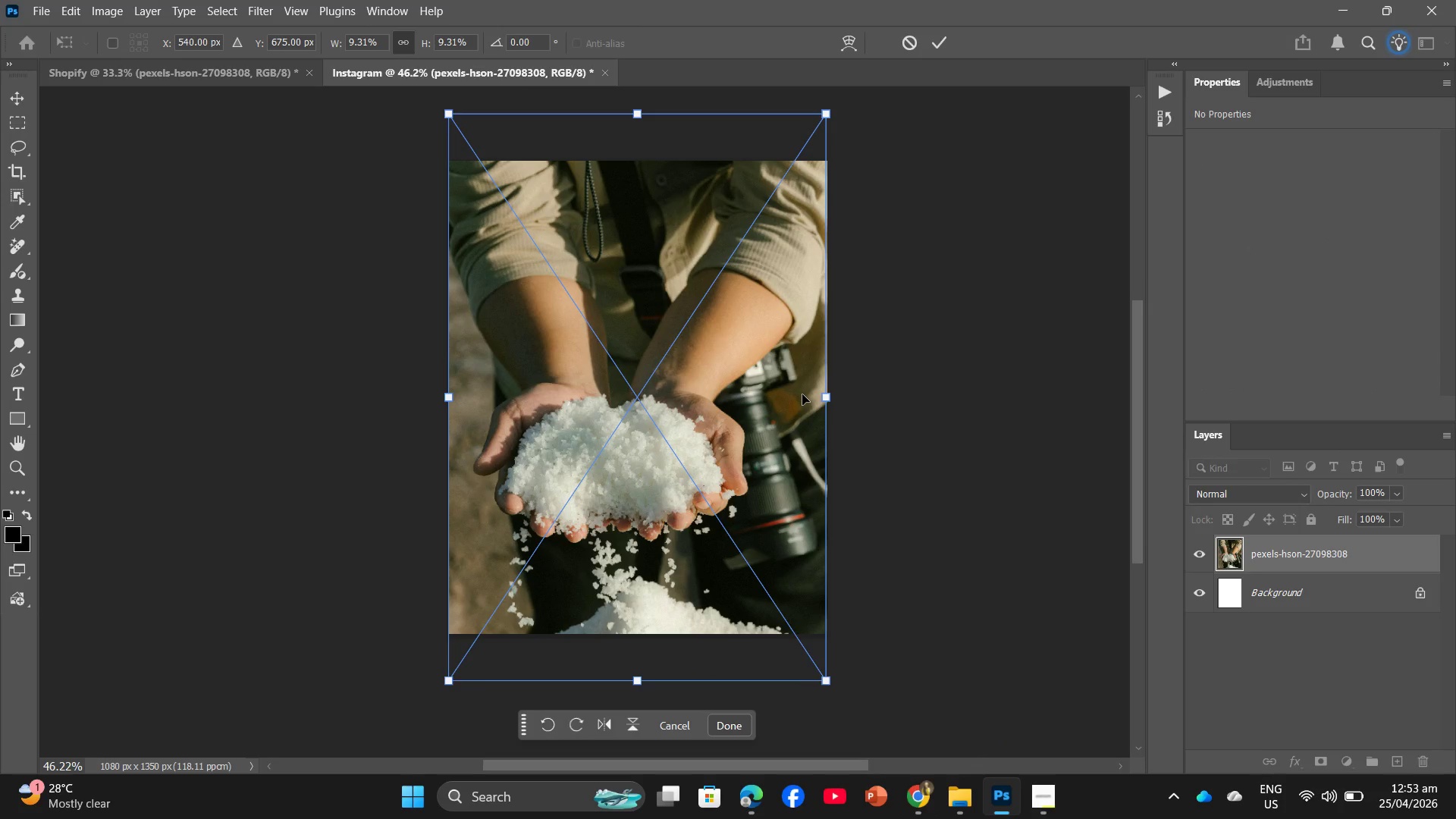 
left_click_drag(start_coordinate=[802, 394], to_coordinate=[808, 379])
 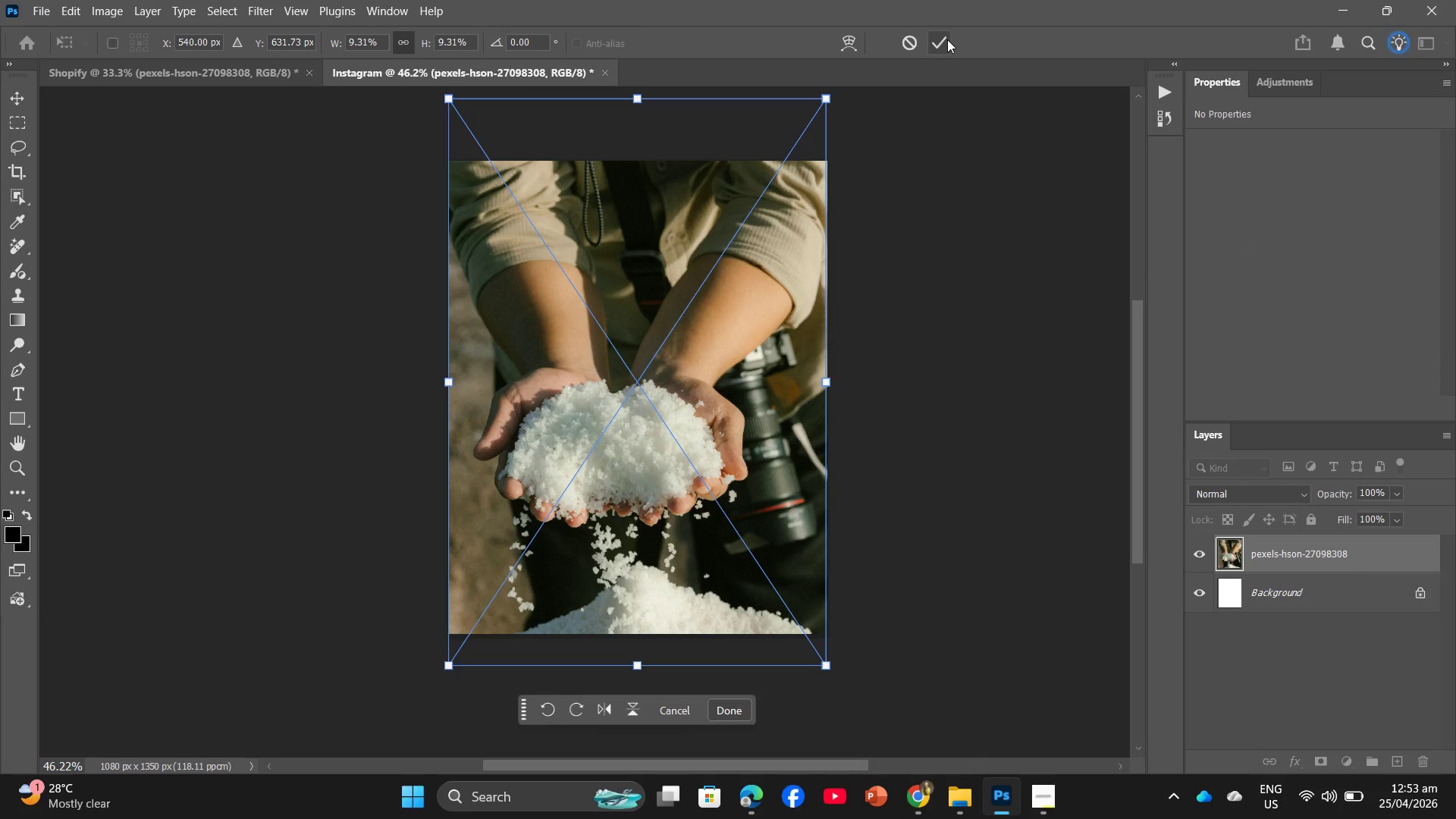 
left_click([944, 39])
 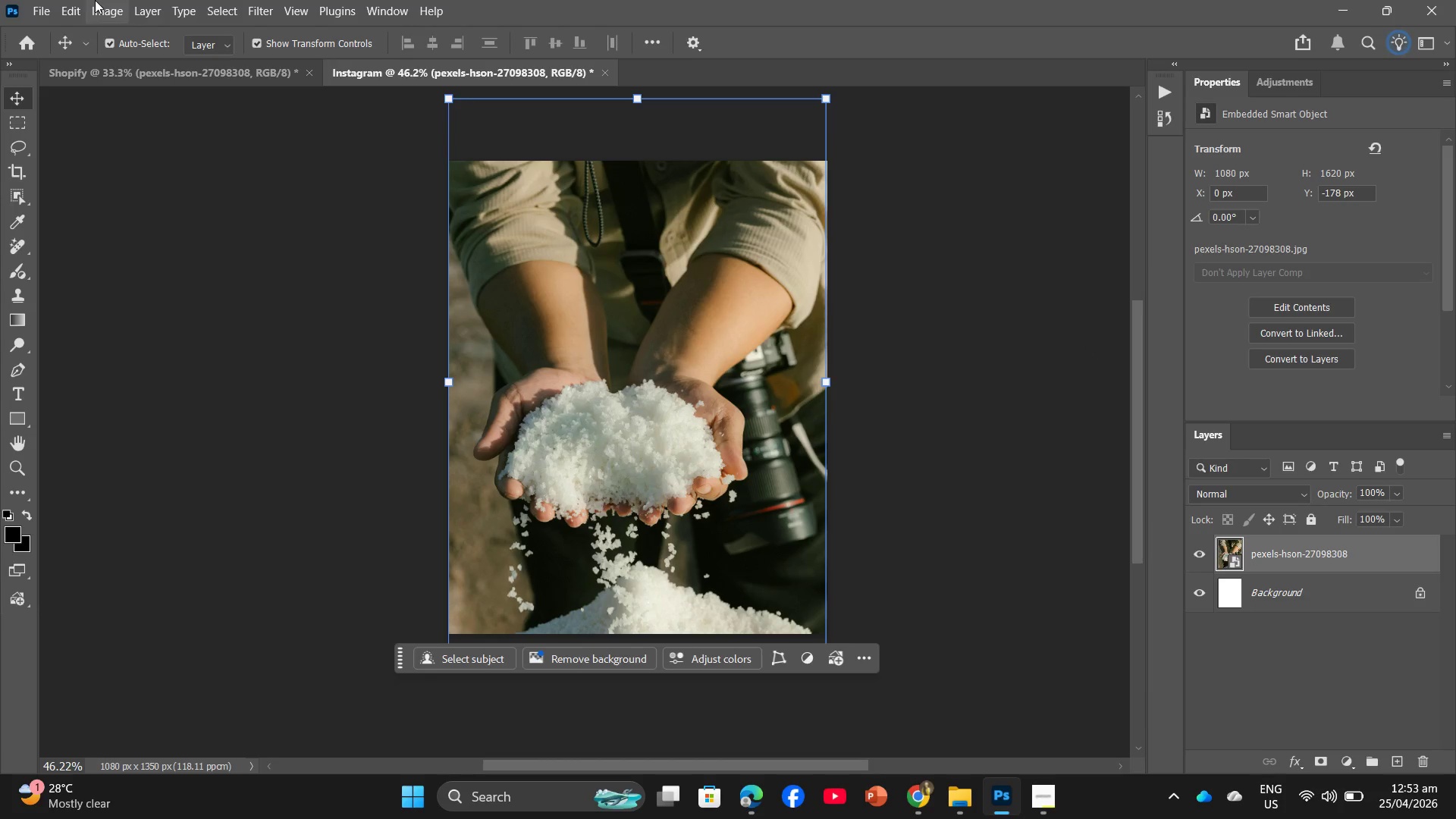 
left_click([246, 0])
 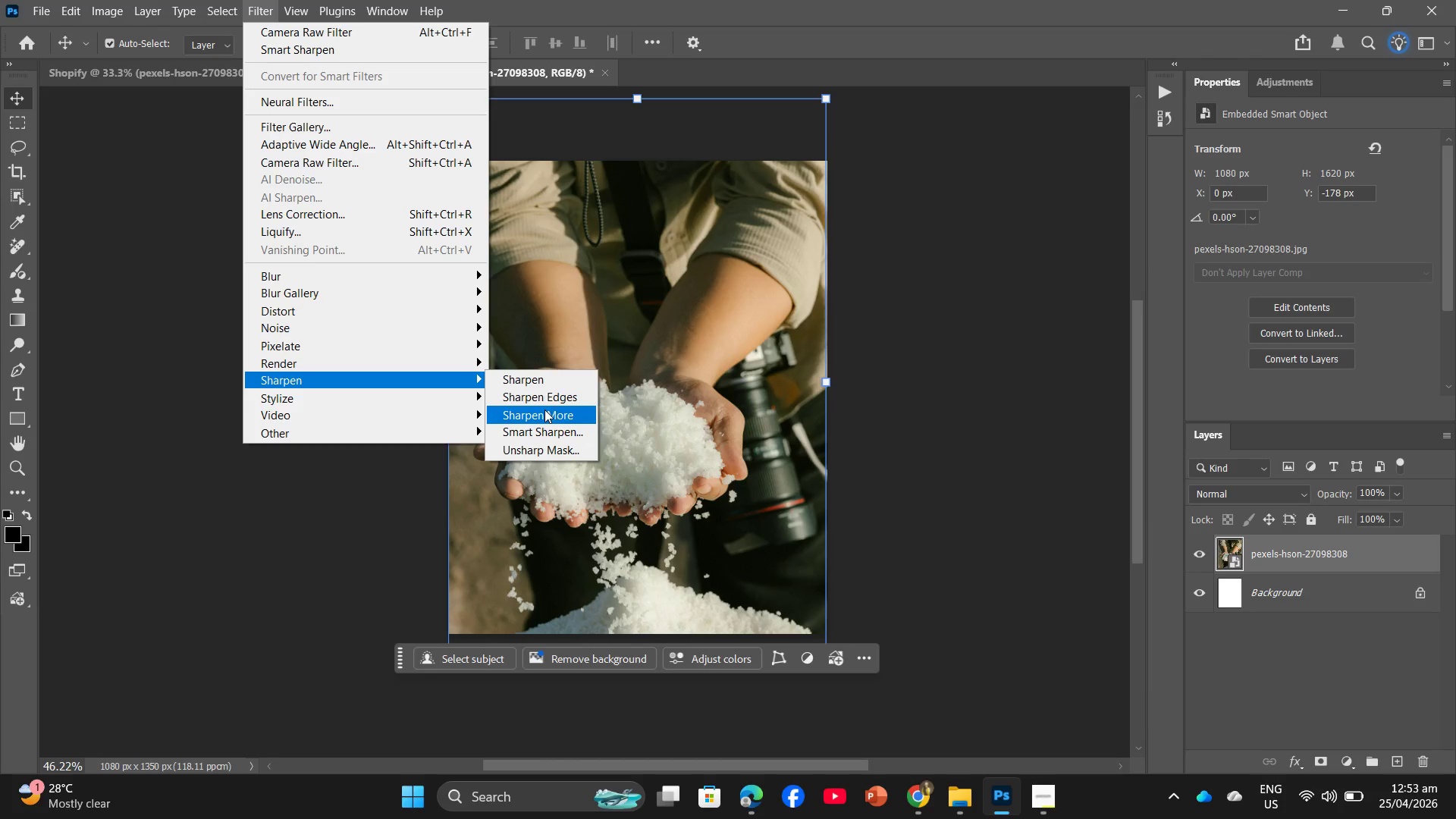 
left_click([544, 426])
 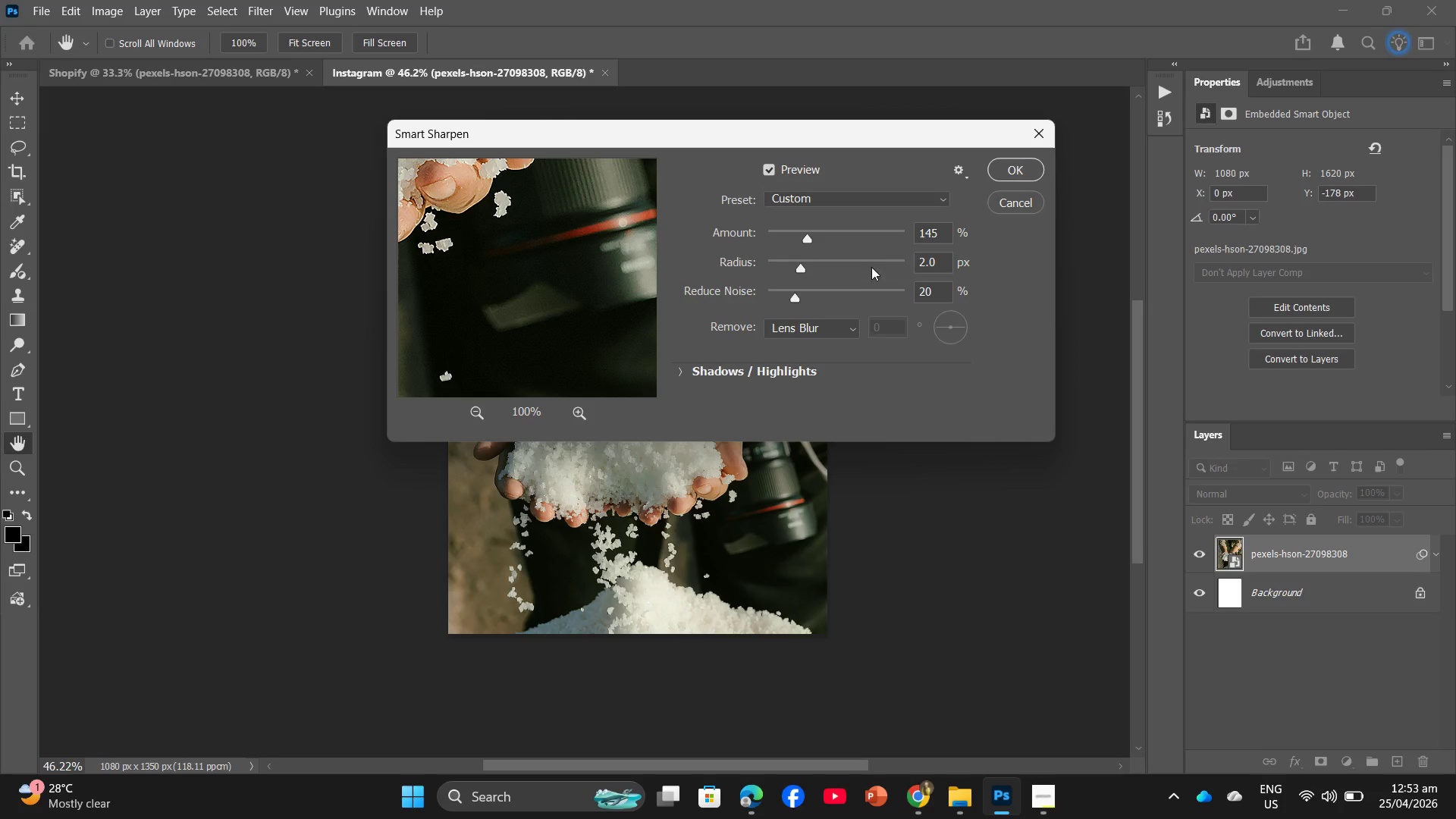 
wait(6.41)
 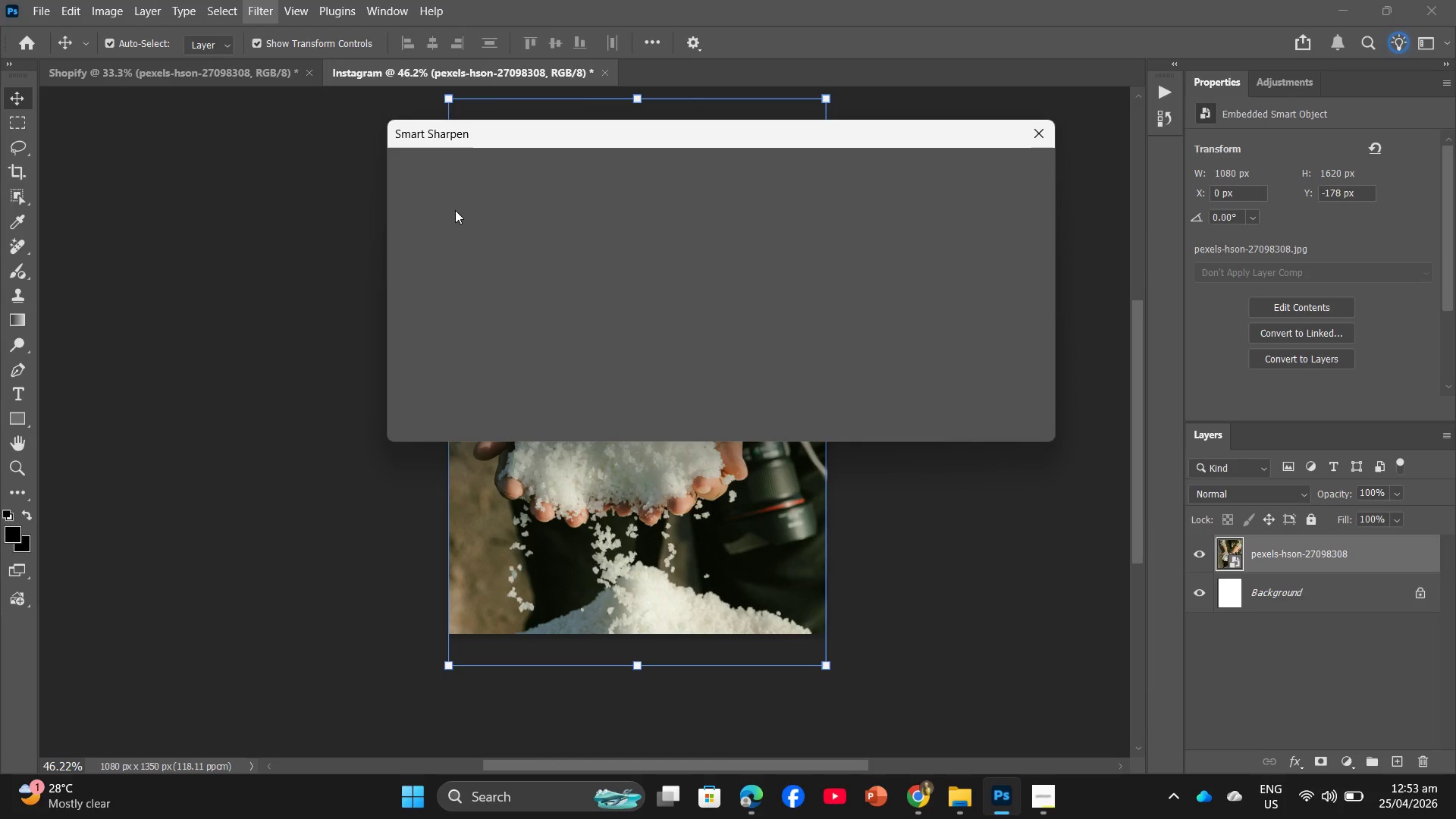 
left_click([1024, 172])
 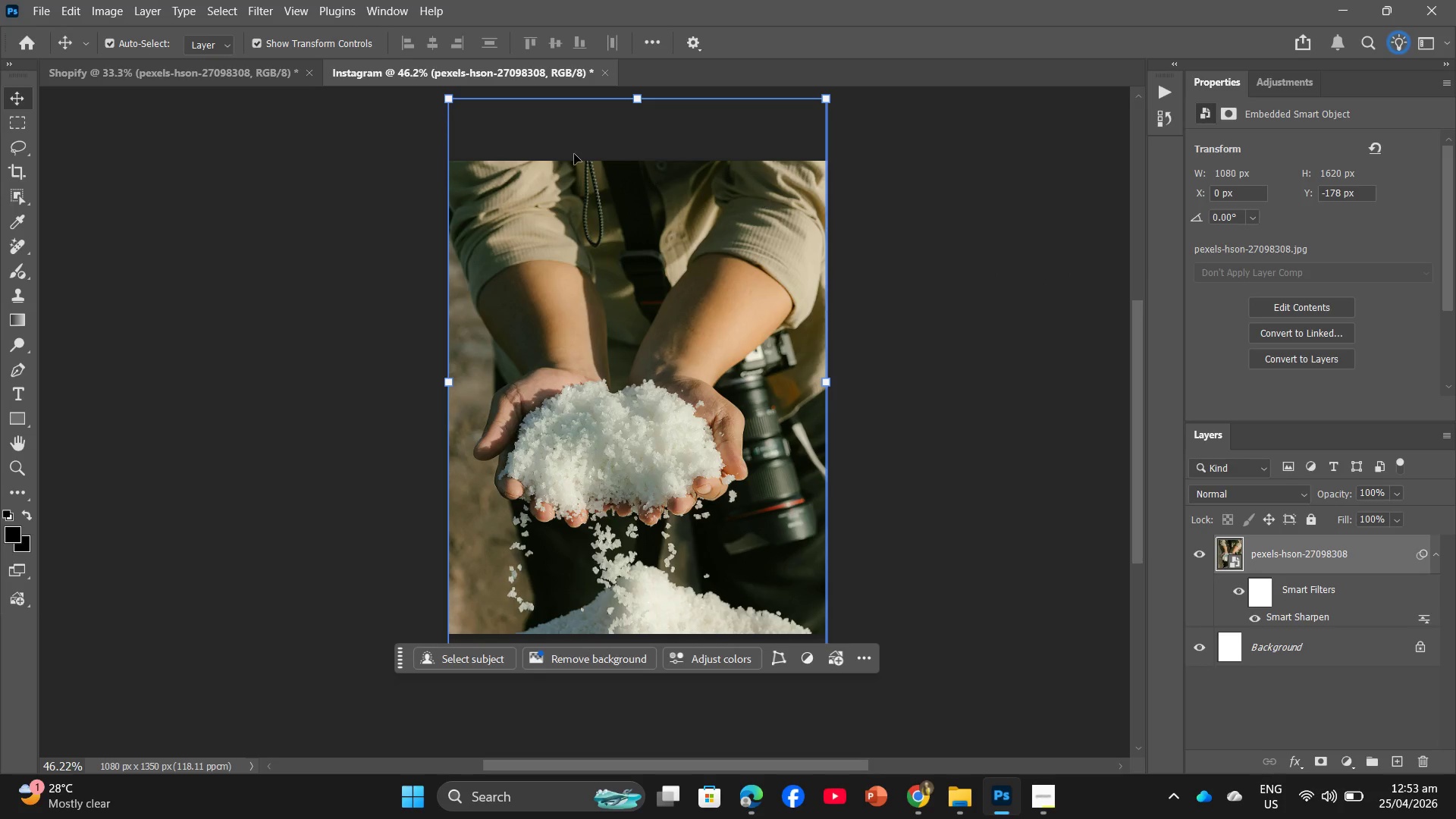 
left_click([271, 0])
 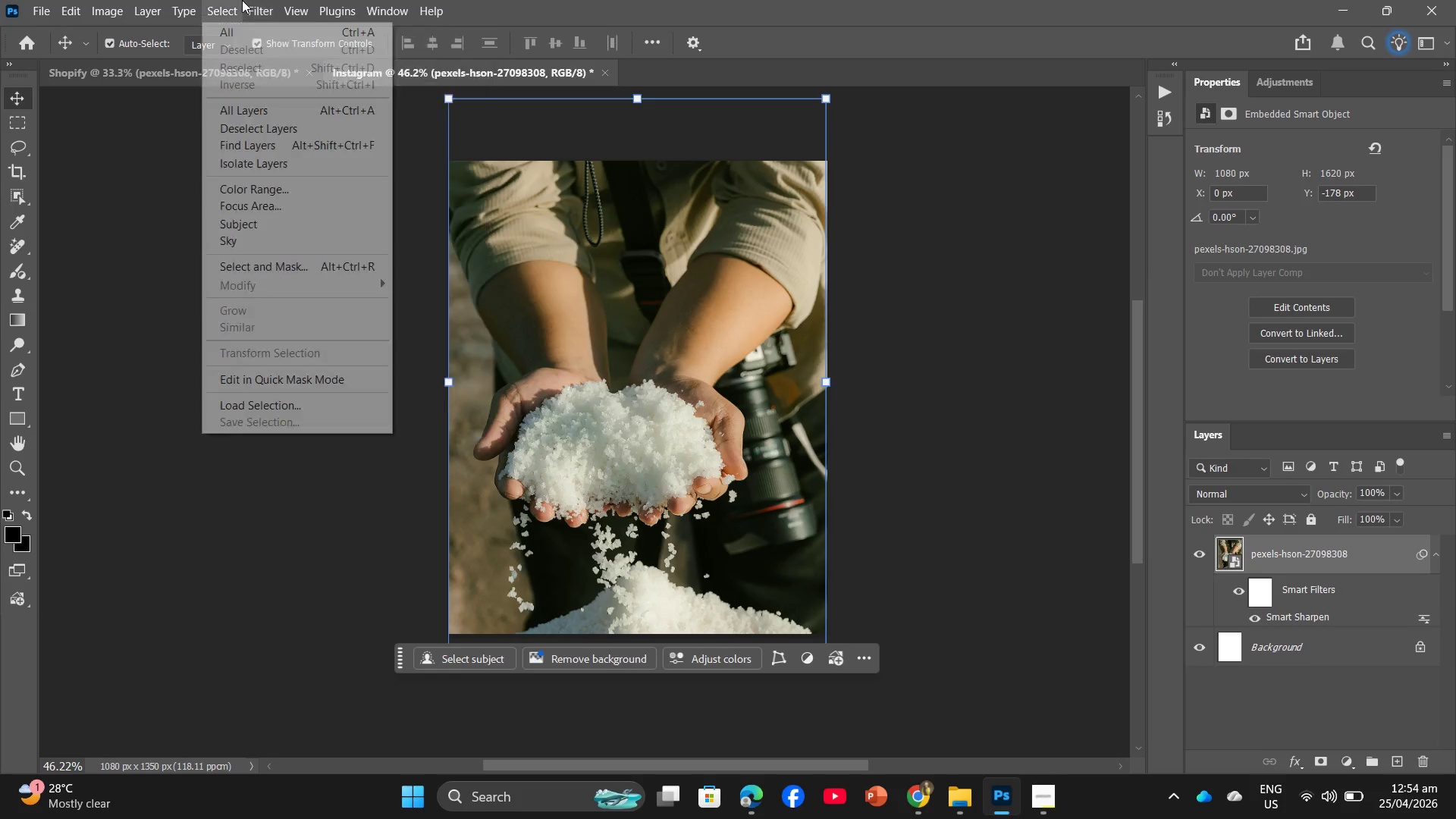 
left_click([267, 49])
 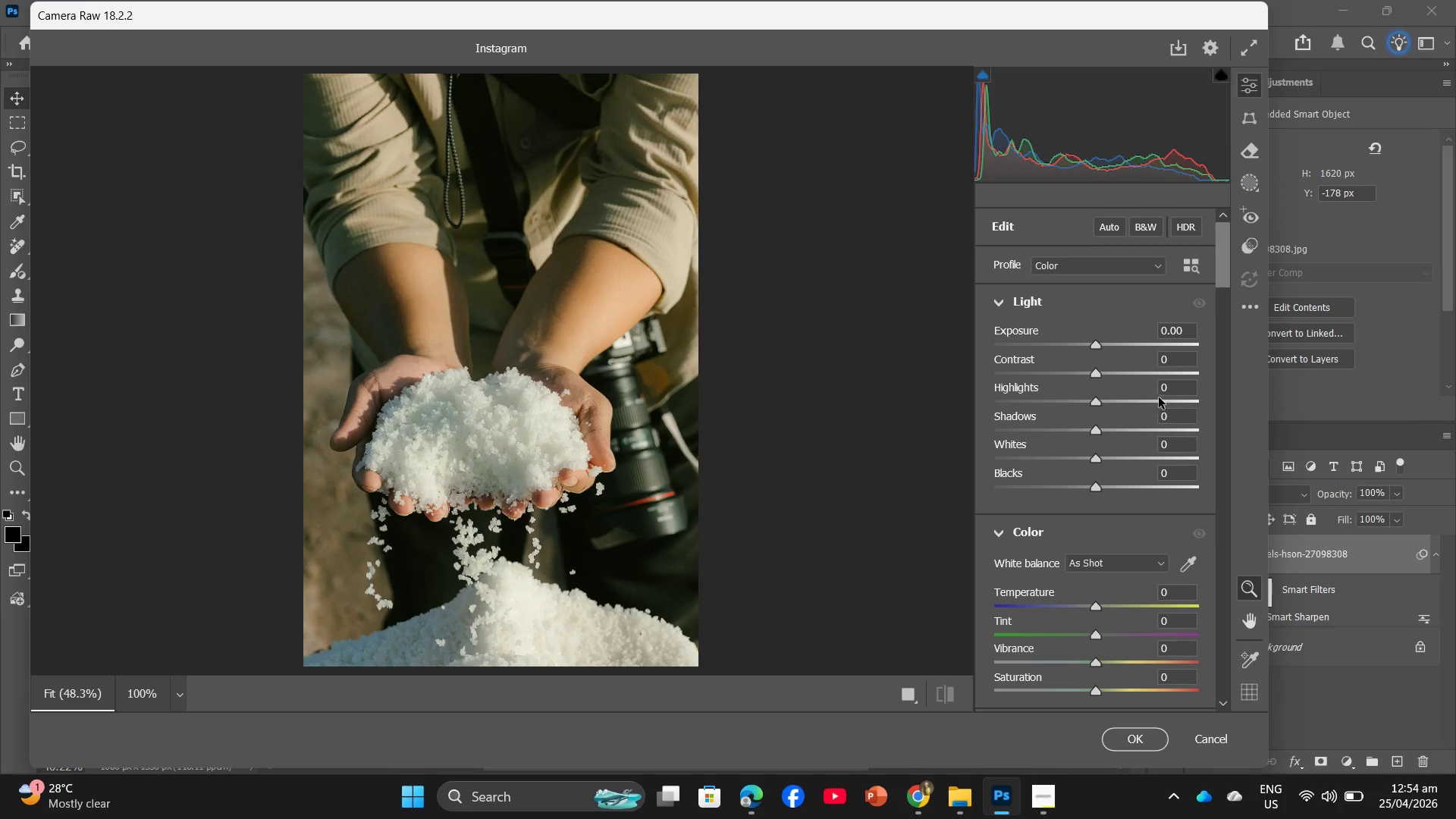 
left_click([1169, 596])
 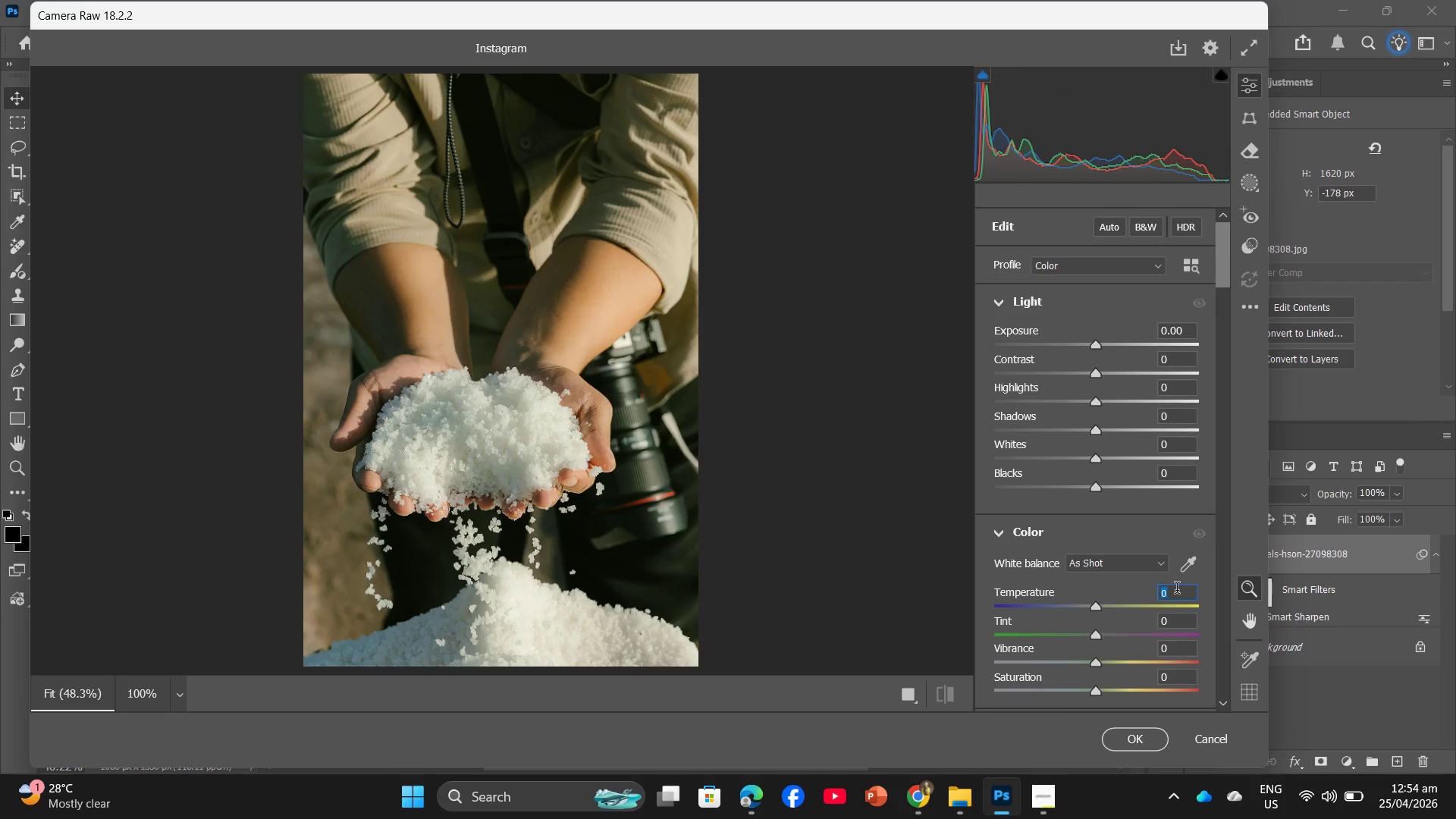 
key(Numpad1)
 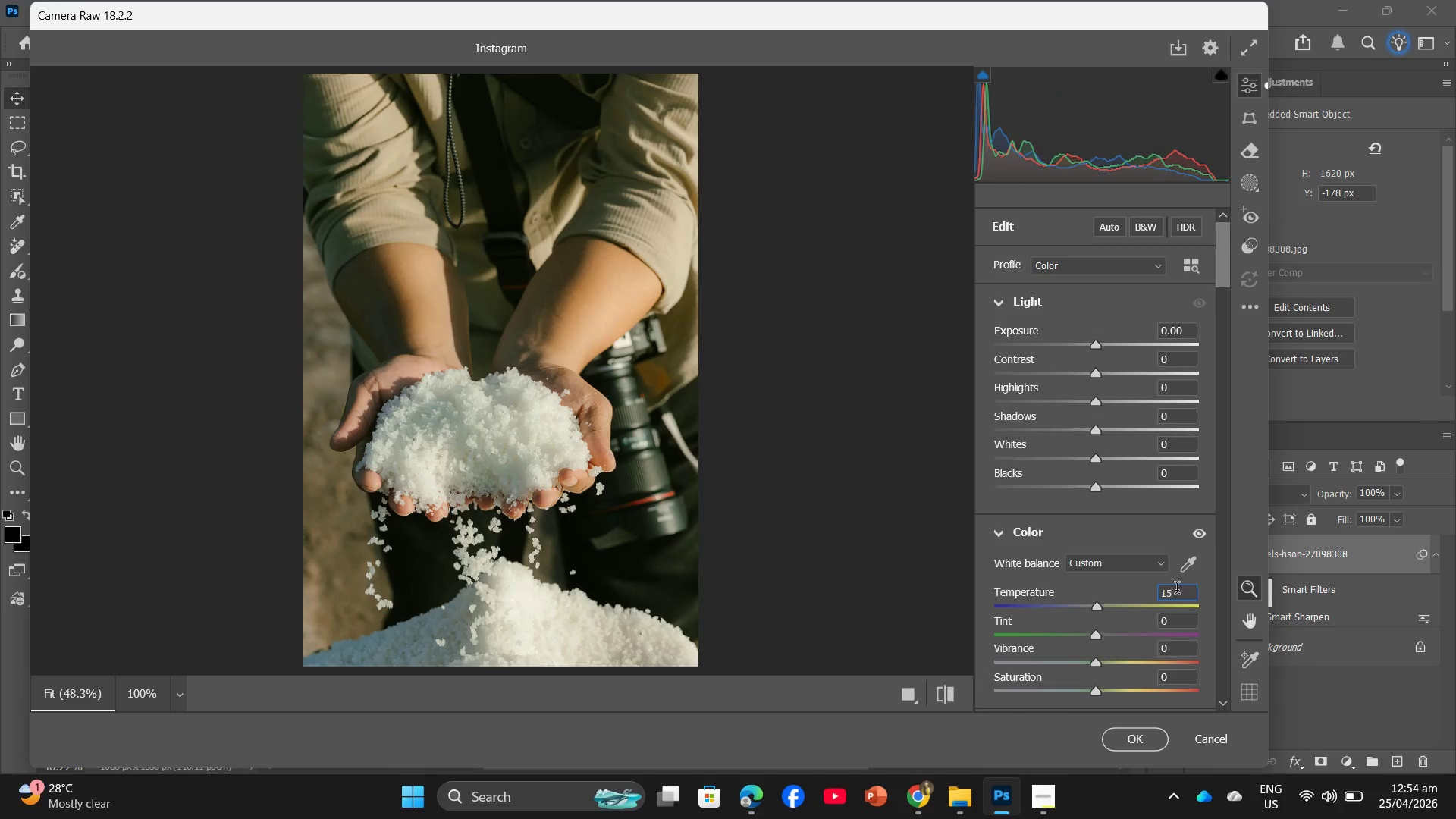 
key(Numpad5)
 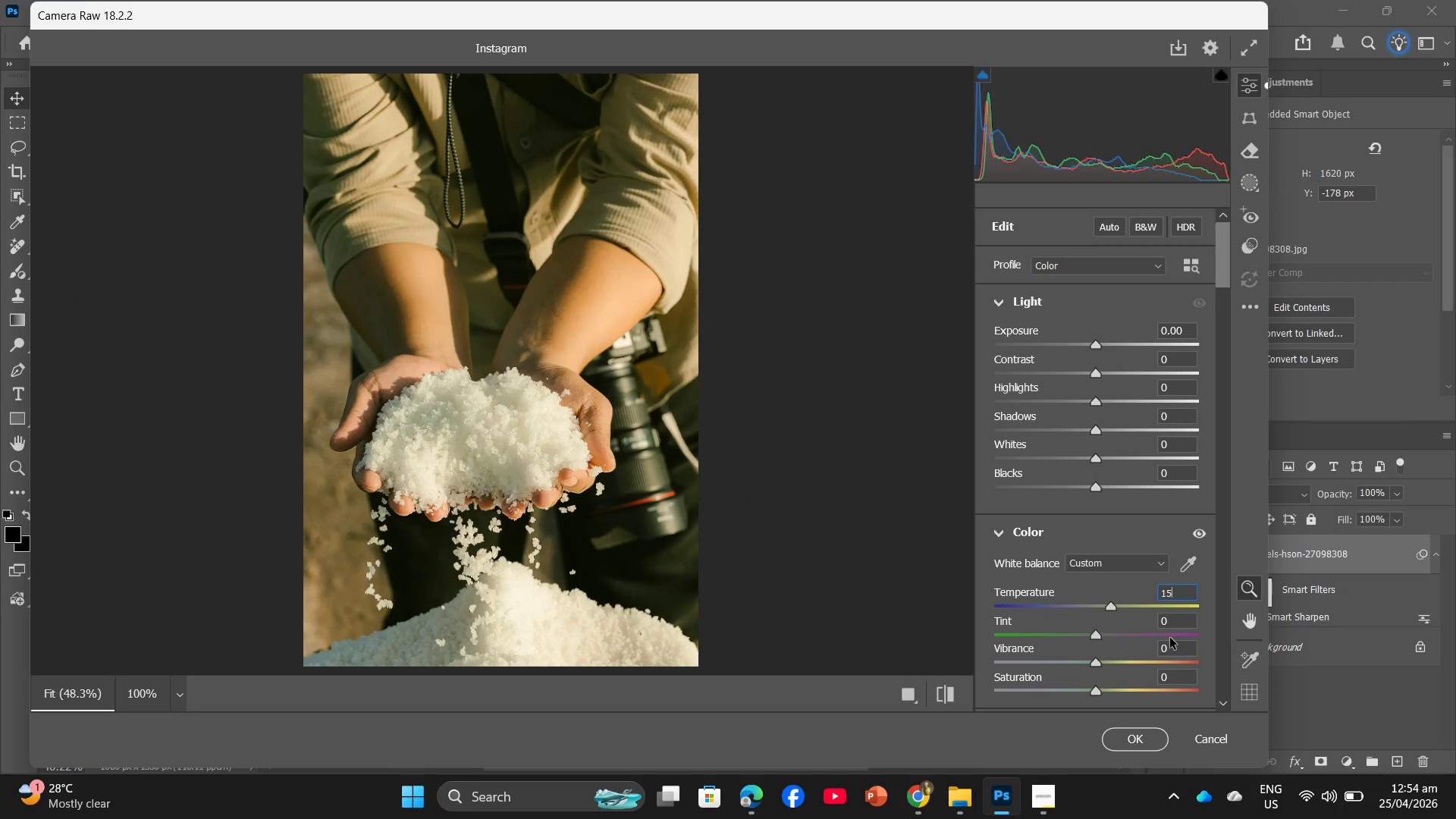 
left_click([1170, 654])
 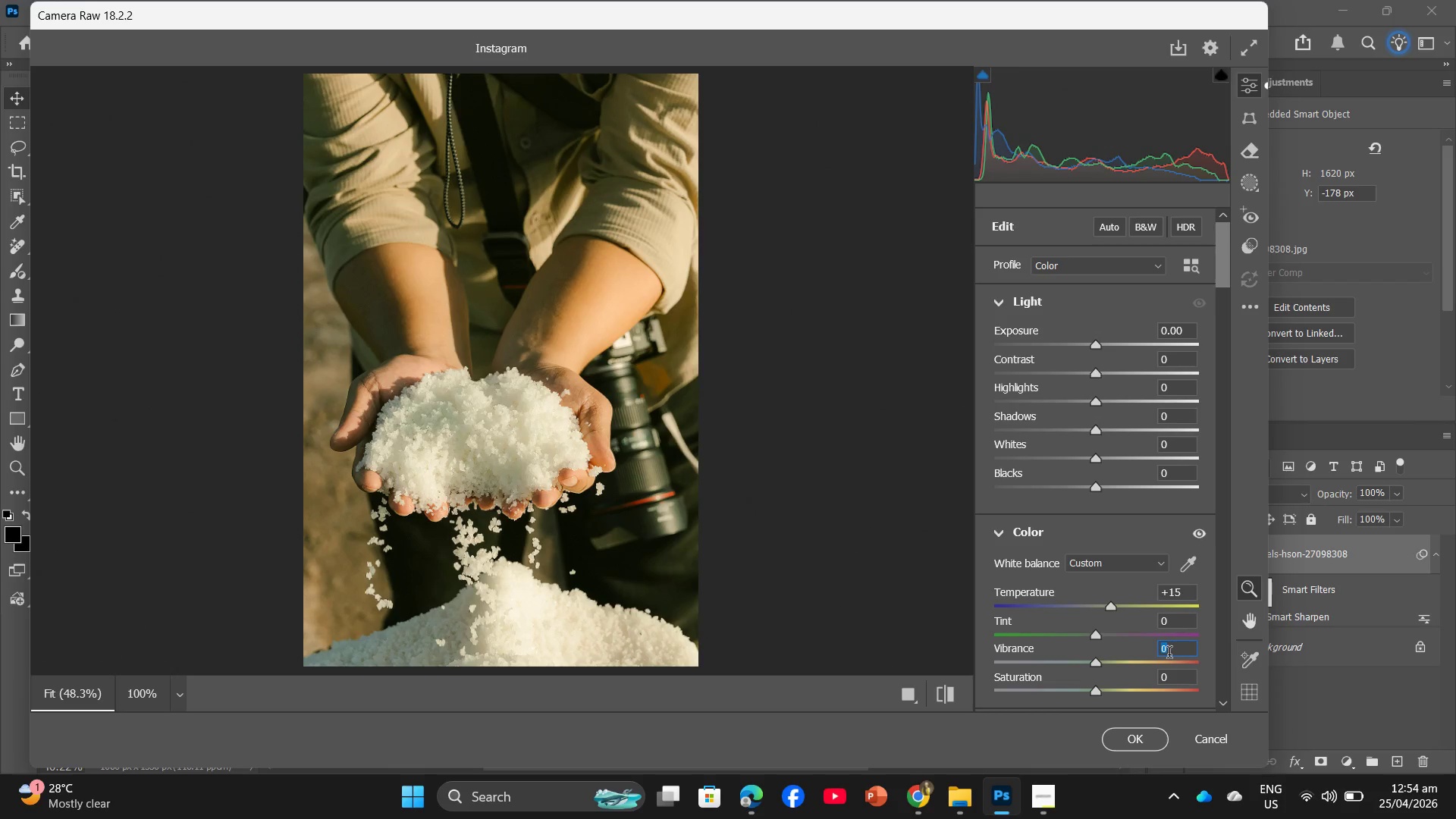 
key(Numpad5)
 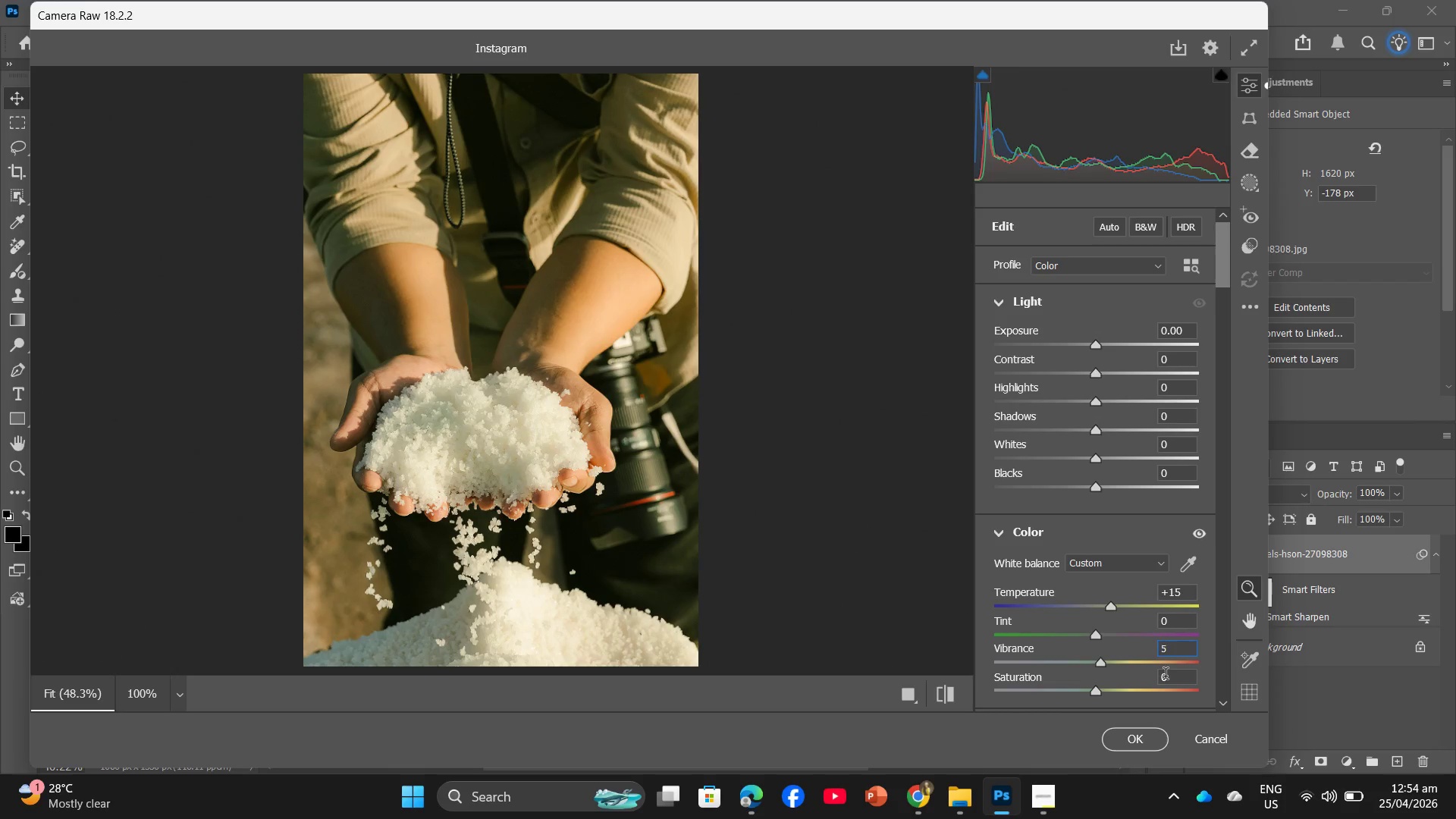 
left_click([1166, 679])
 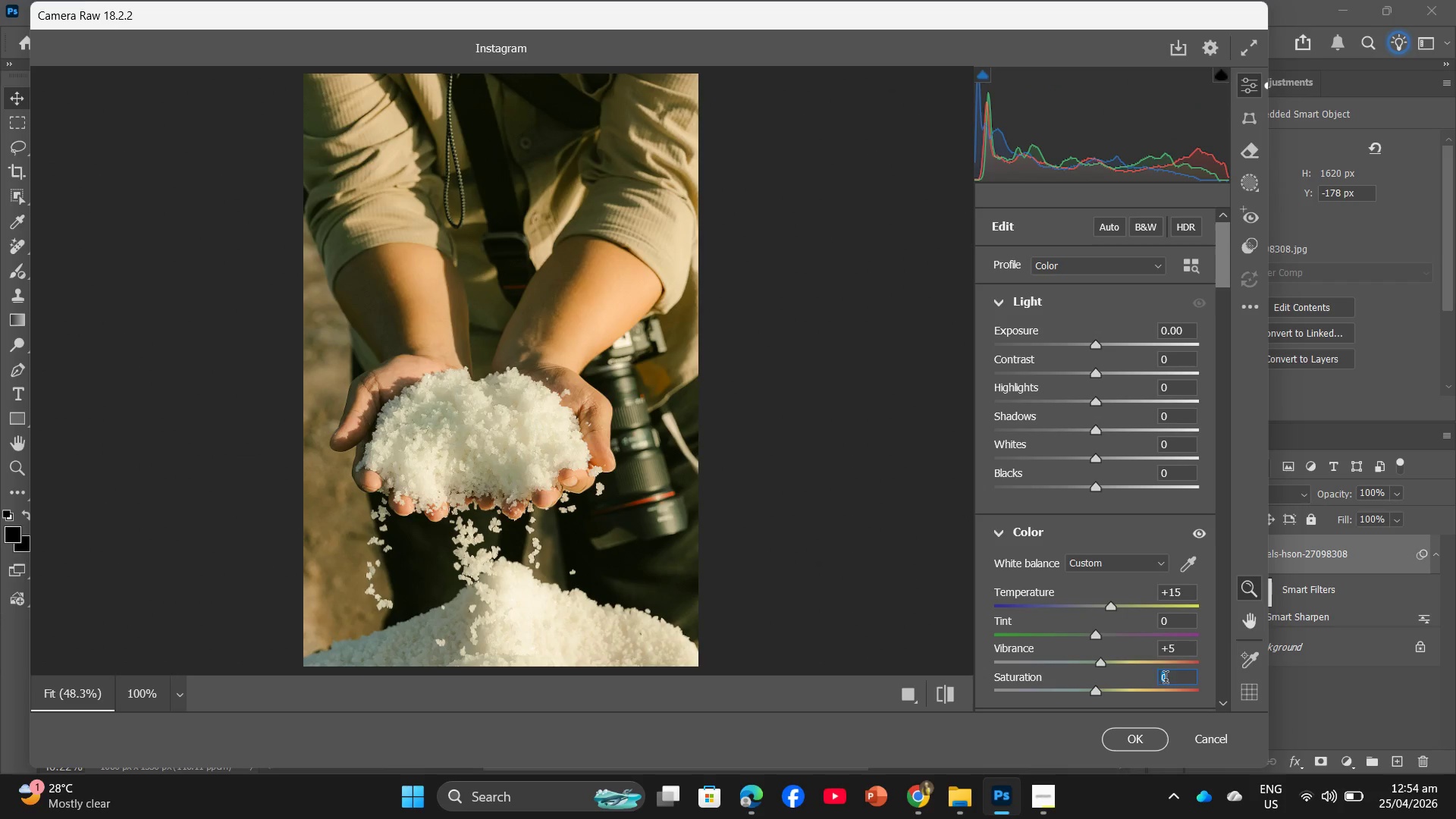 
key(Numpad5)
 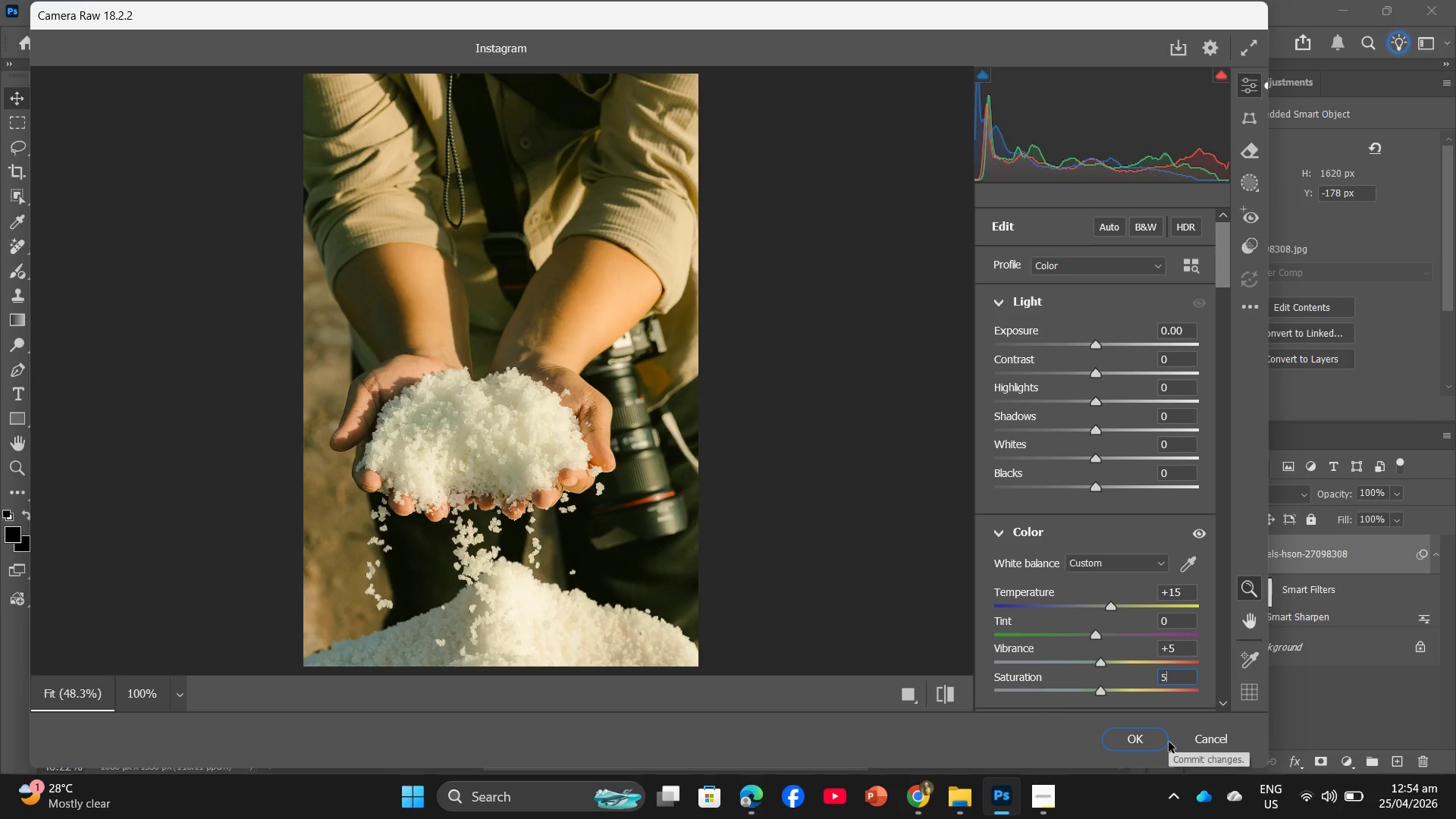 
left_click([1145, 742])
 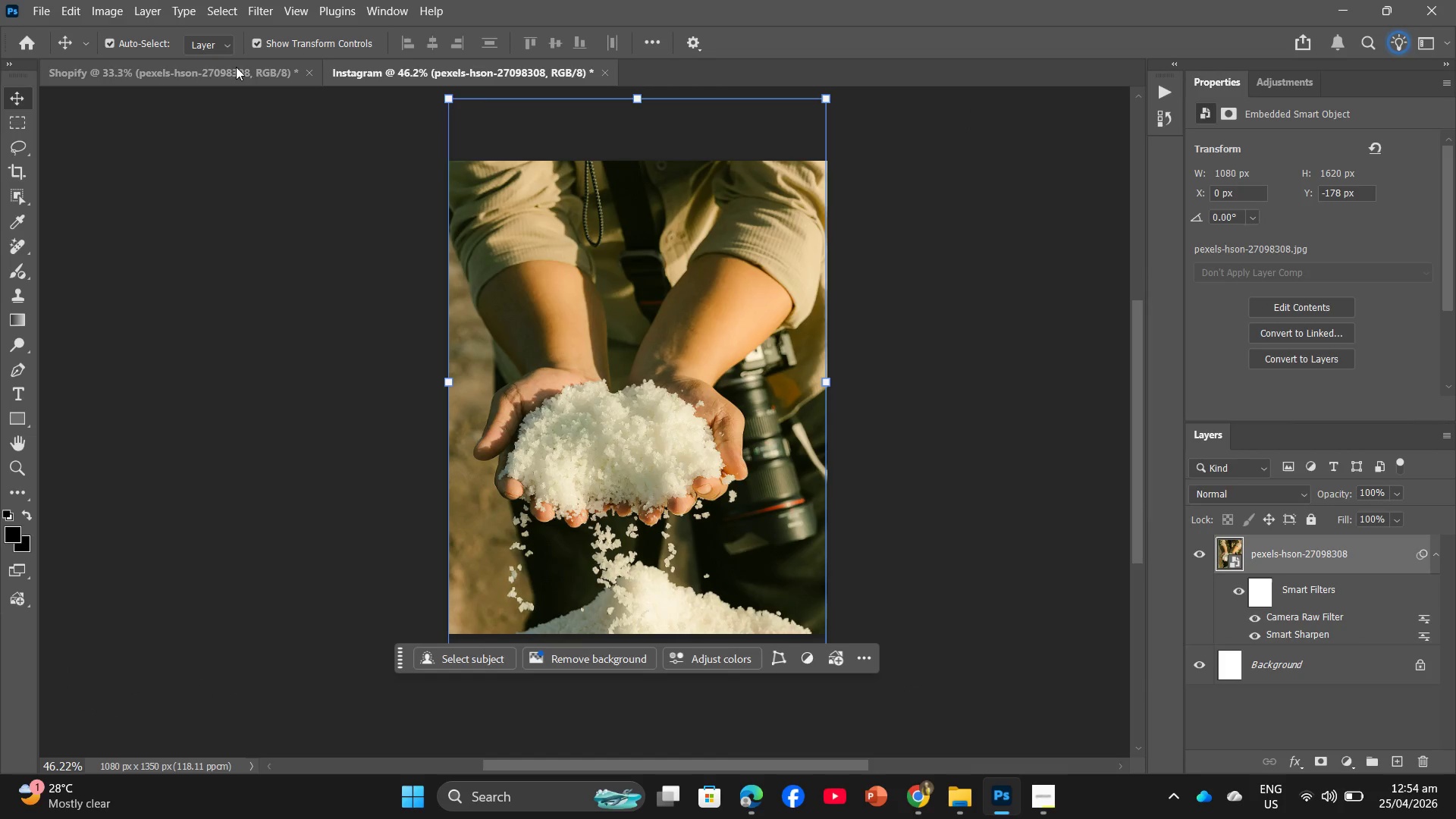 
left_click([235, 67])
 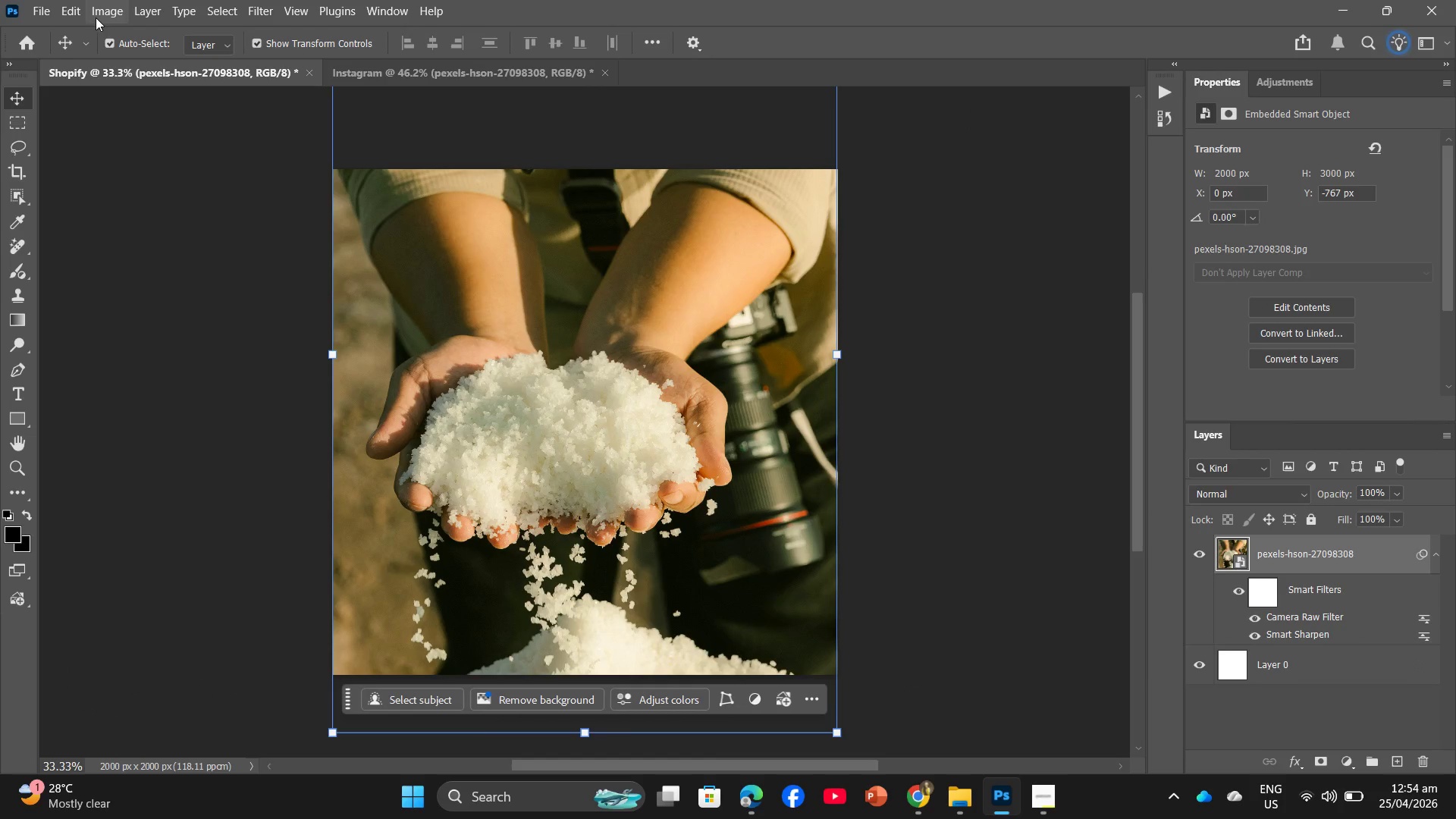 
left_click([36, 0])
 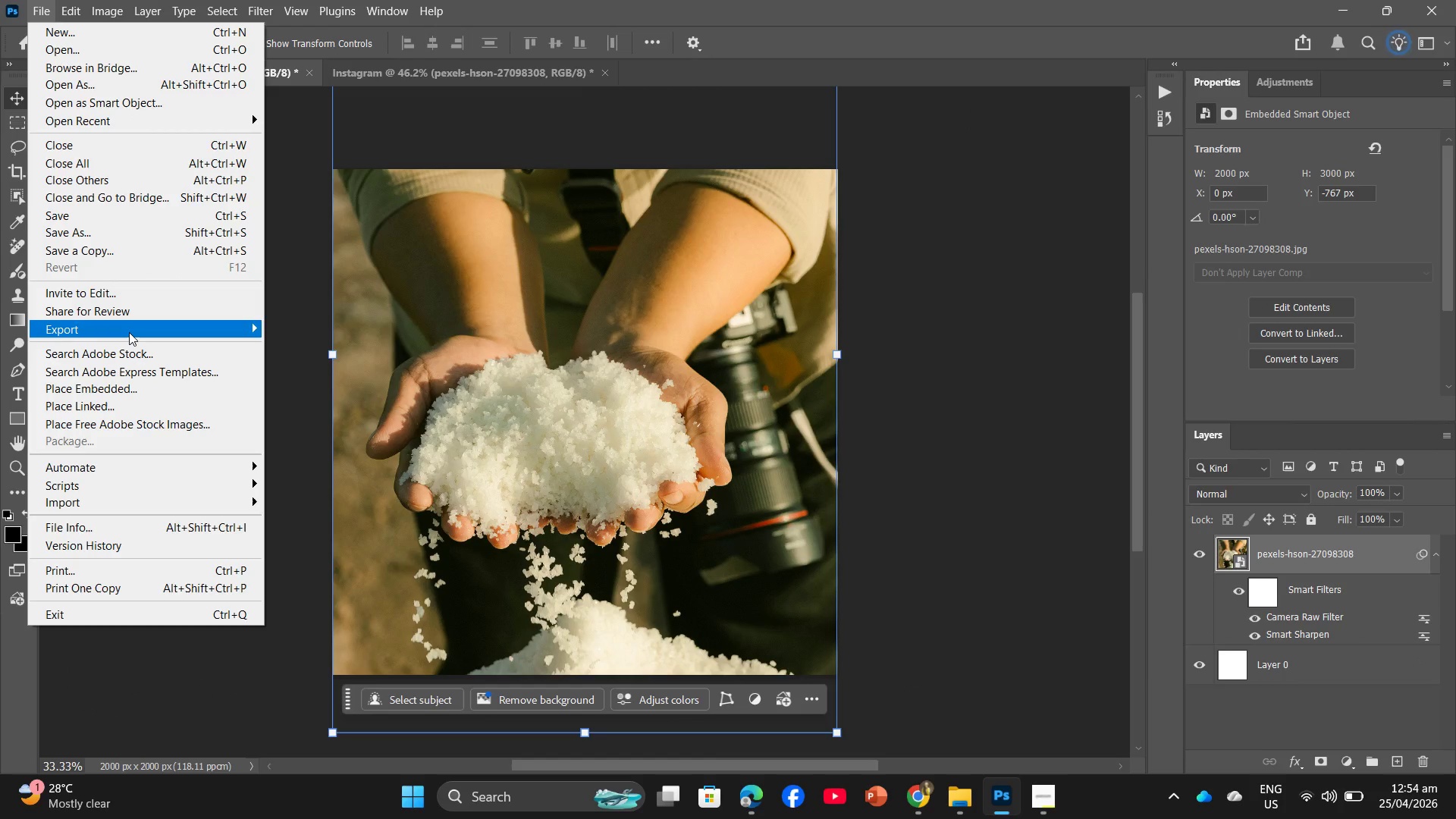 
left_click([129, 332])
 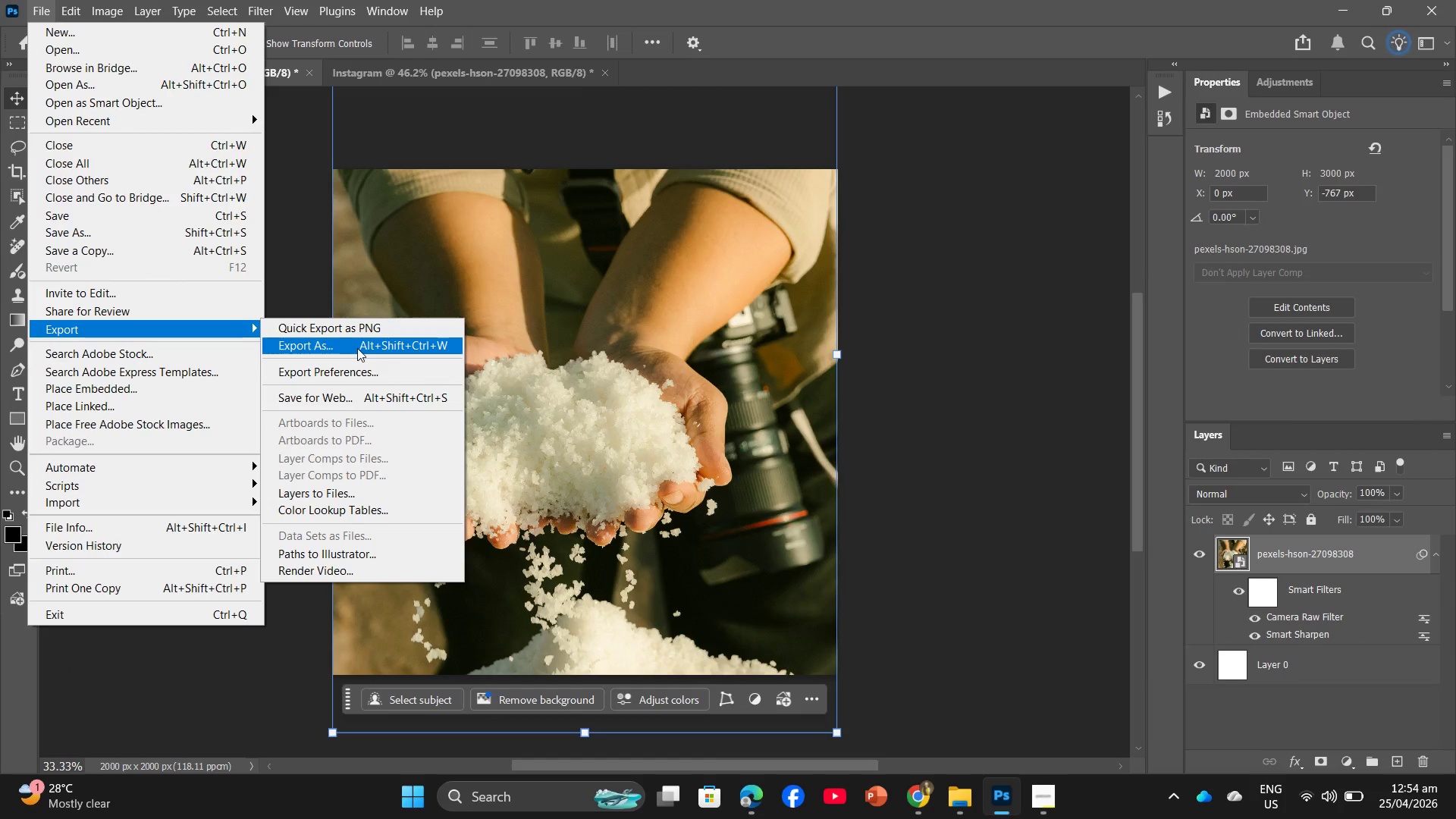 
left_click([357, 348])
 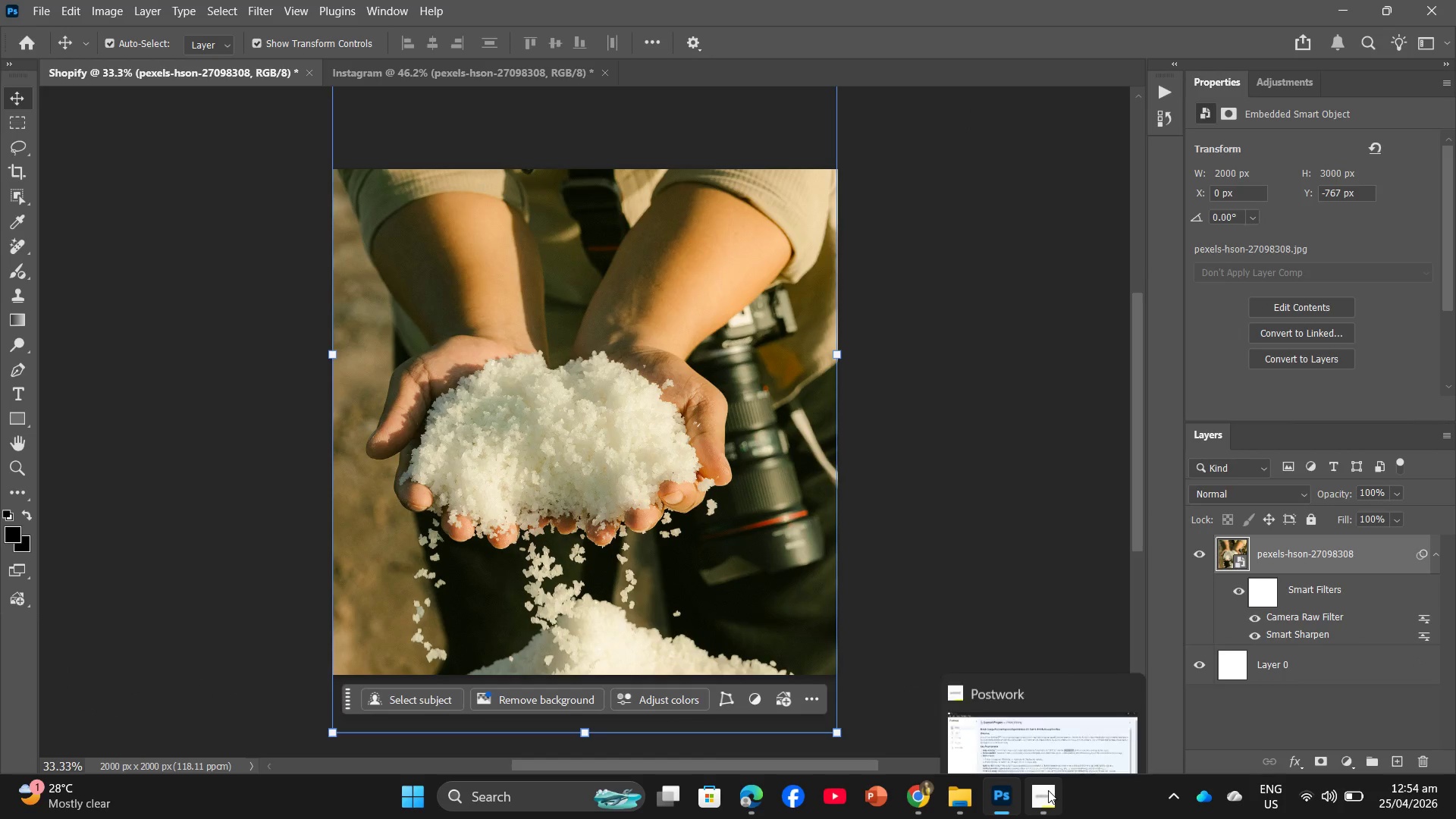 
left_click([1048, 790])